 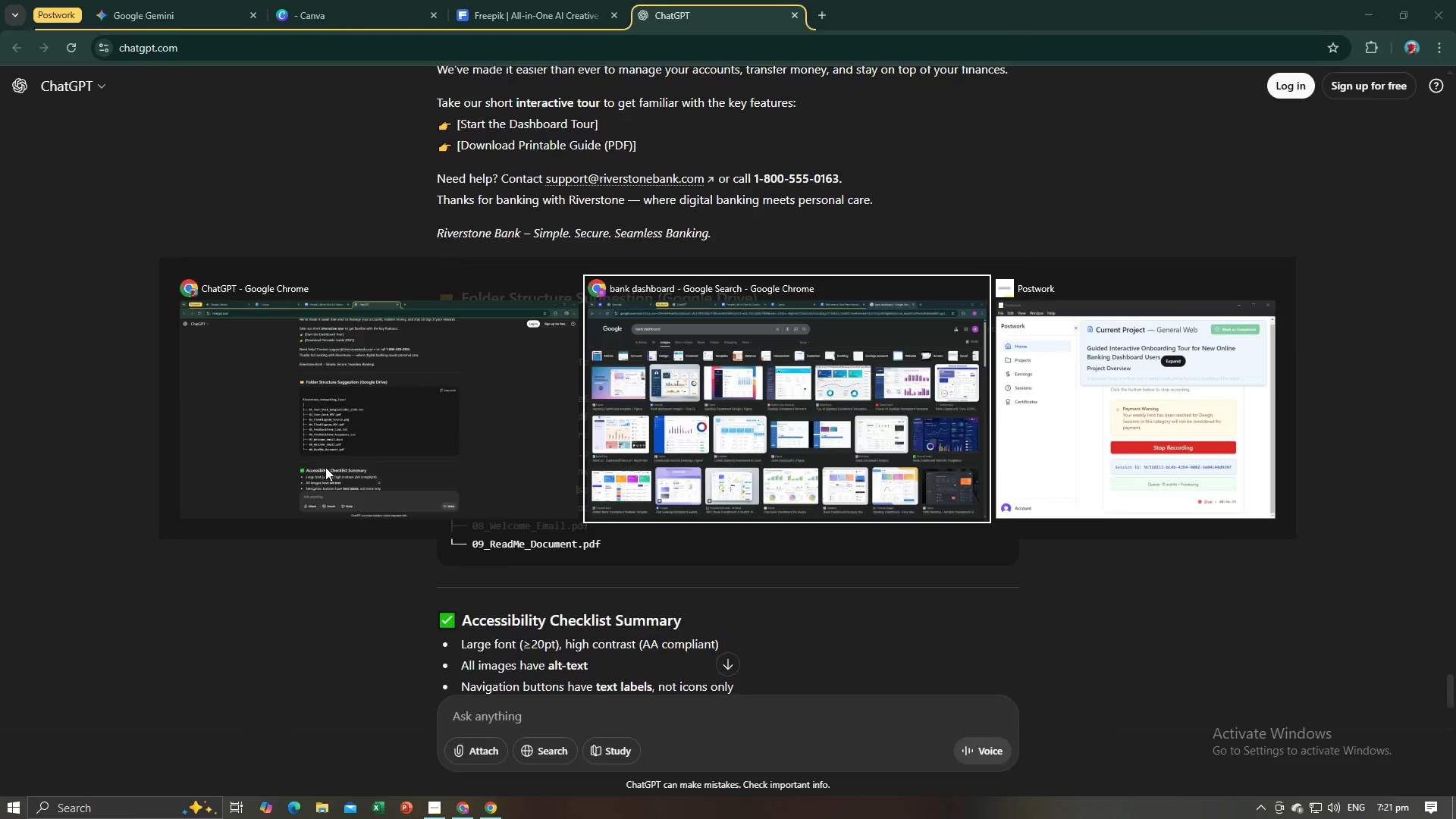 
key(Alt+Tab)
 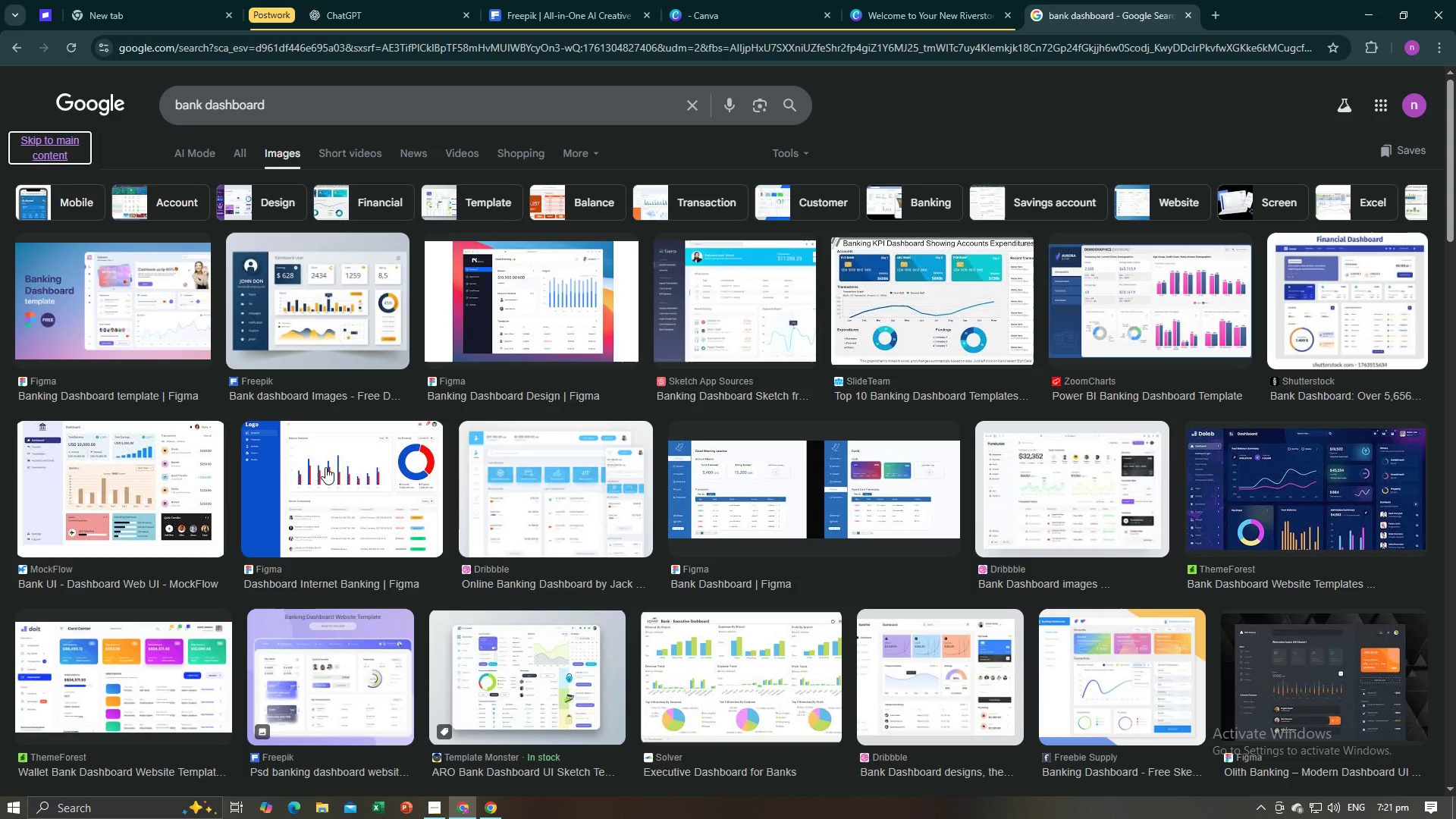 
wait(6.42)
 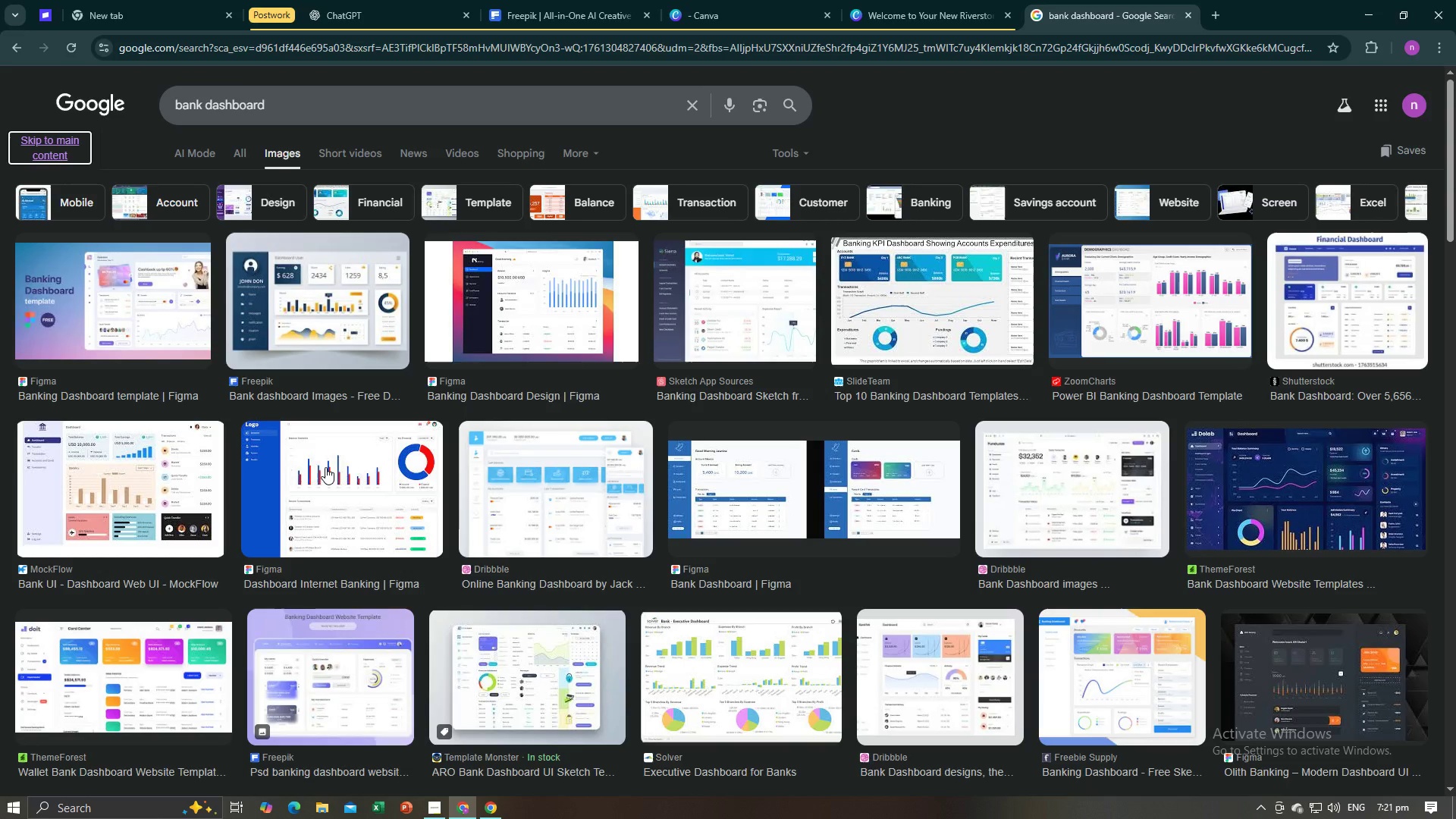 
key(Alt+AltLeft)
 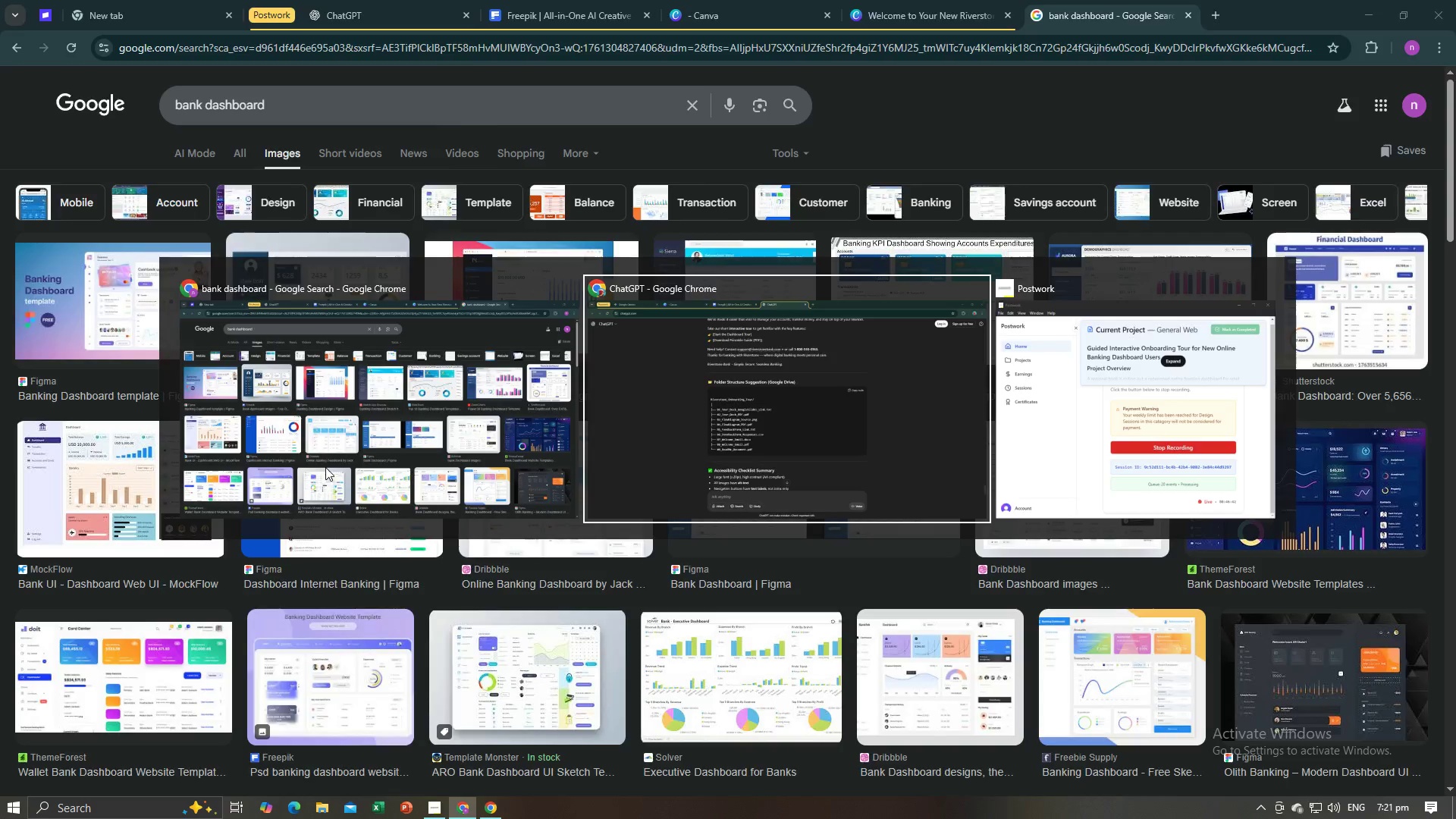 
key(Alt+Tab)
 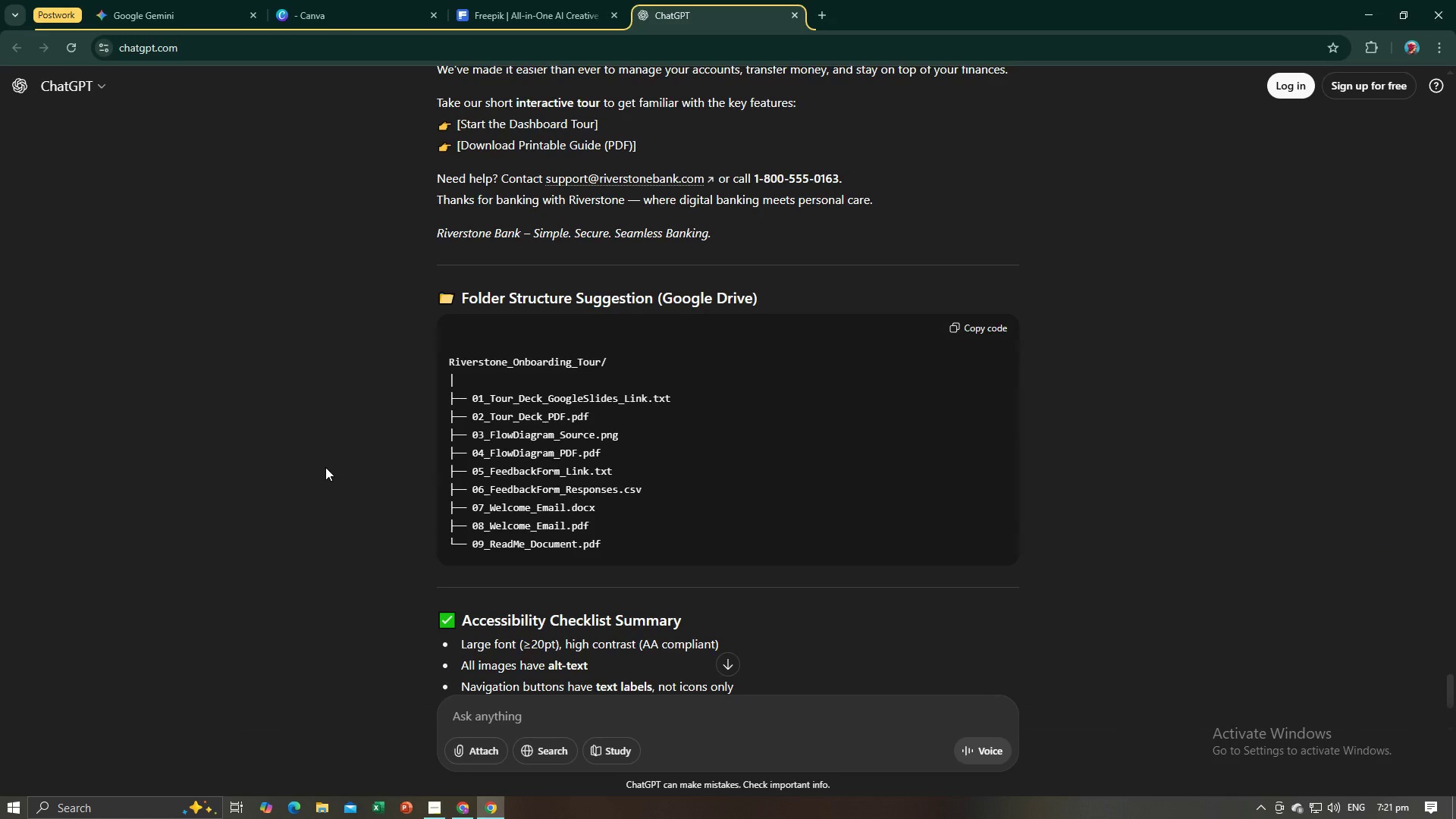 
wait(8.6)
 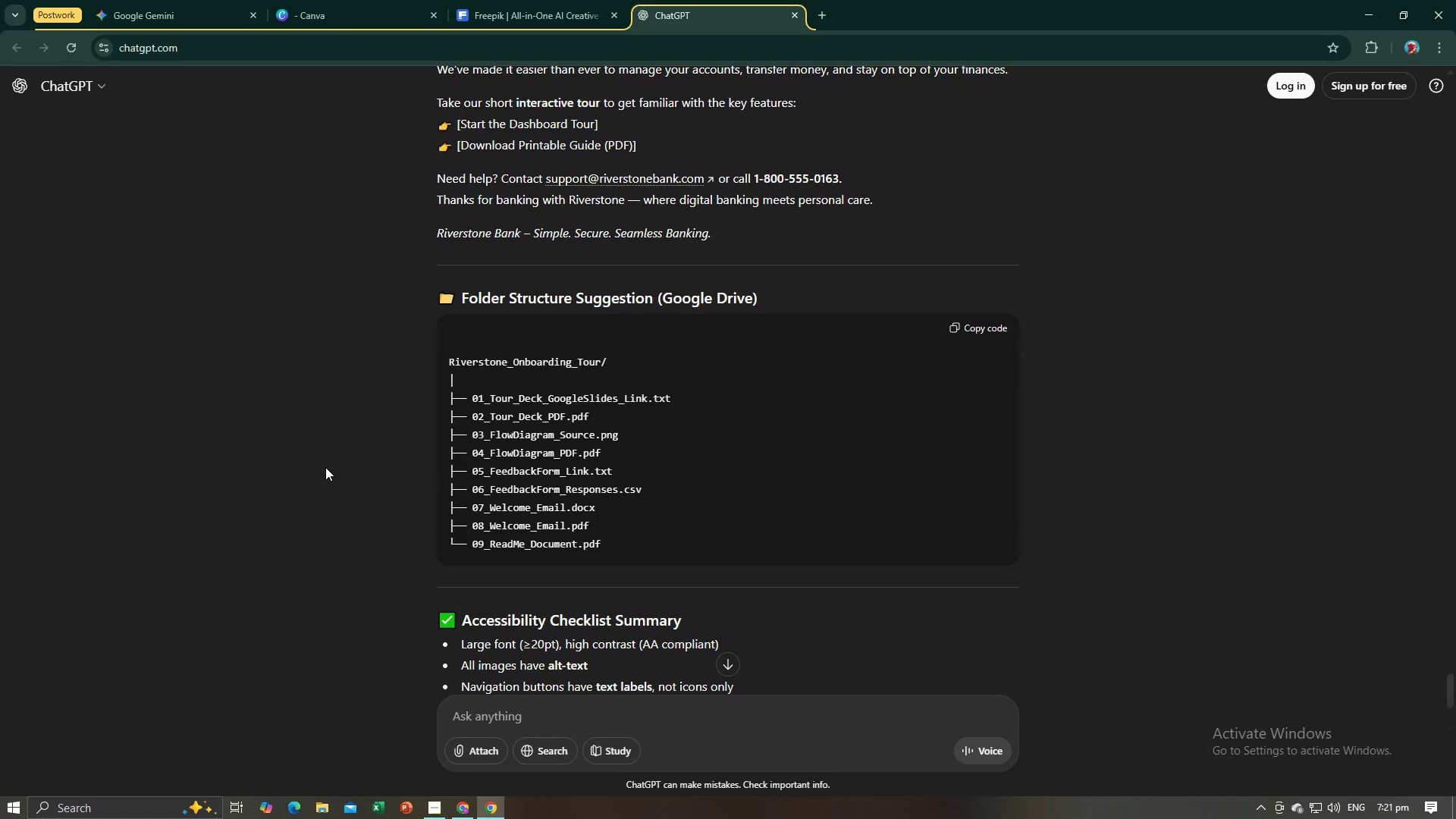 
key(Alt+AltLeft)
 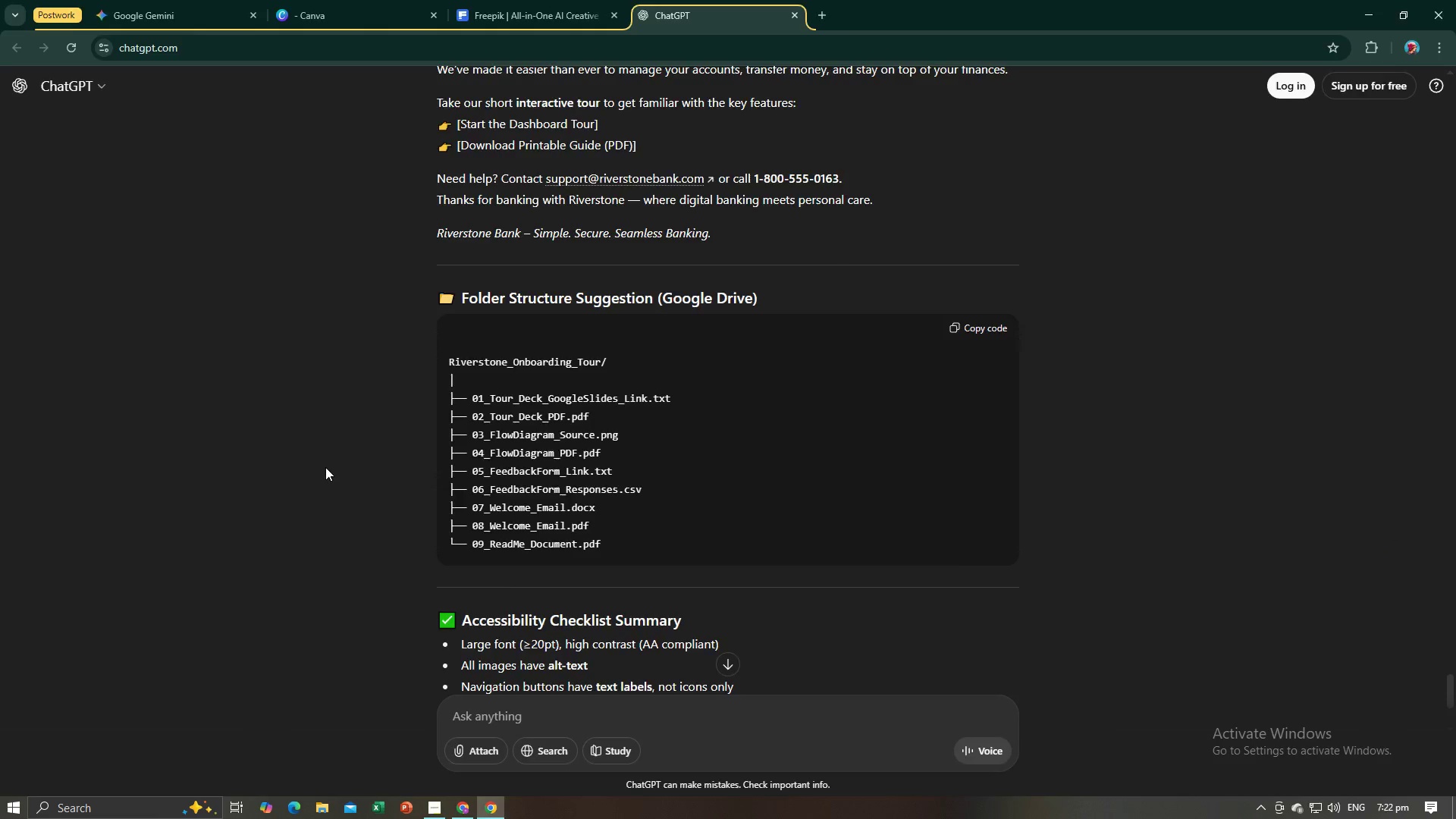 
key(Alt+Tab)
 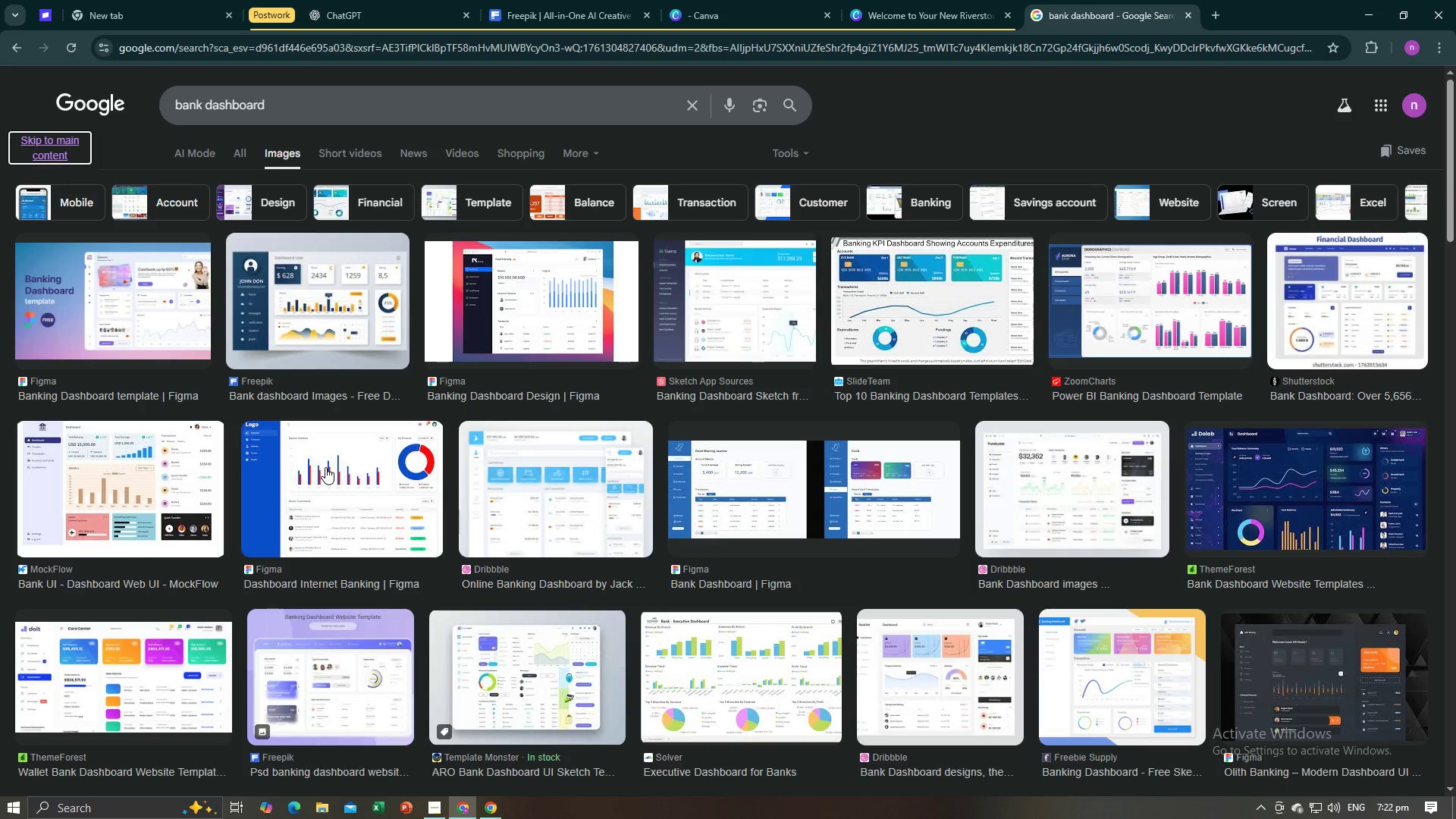 
wait(5.53)
 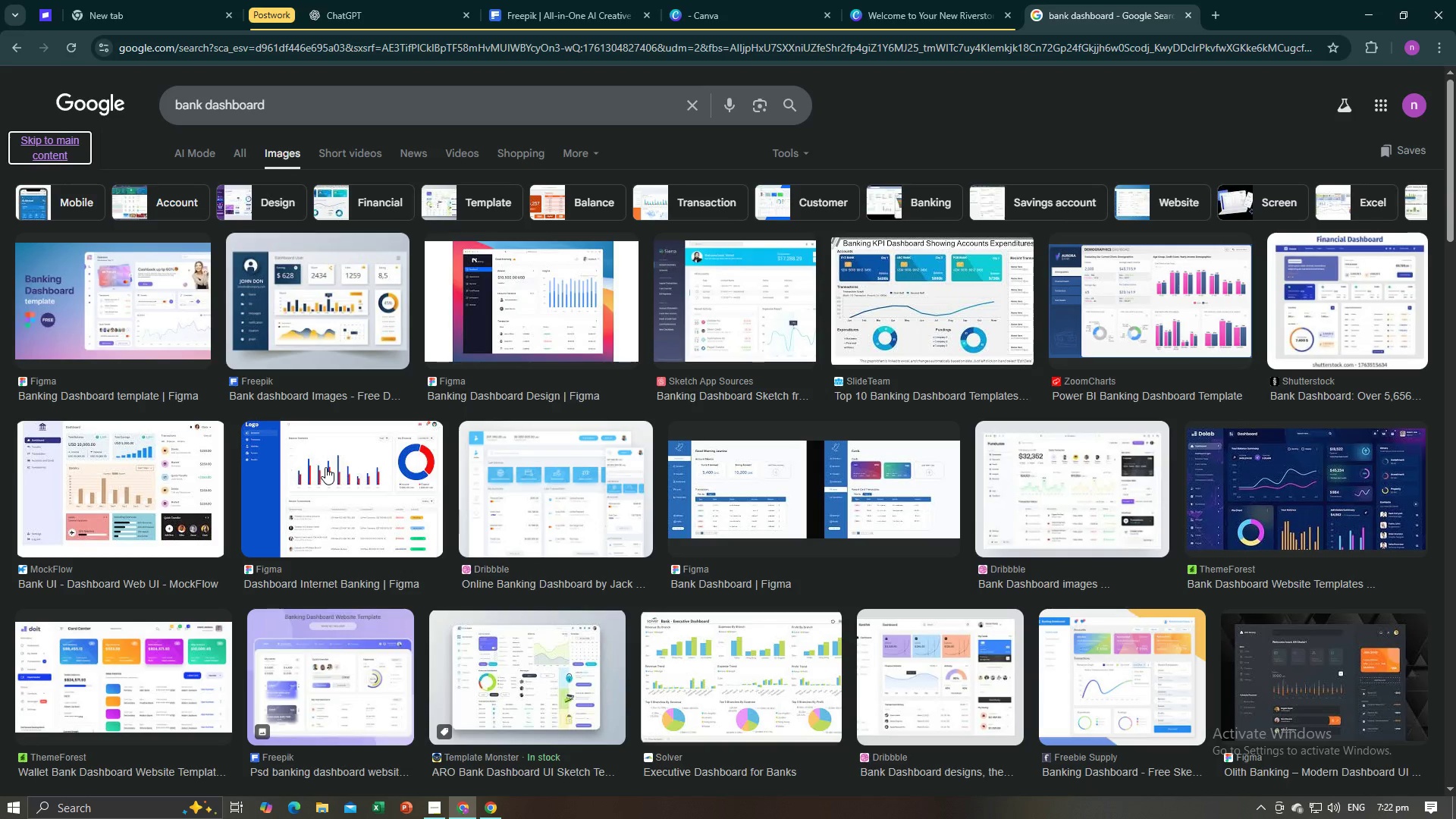 
key(Alt+AltLeft)
 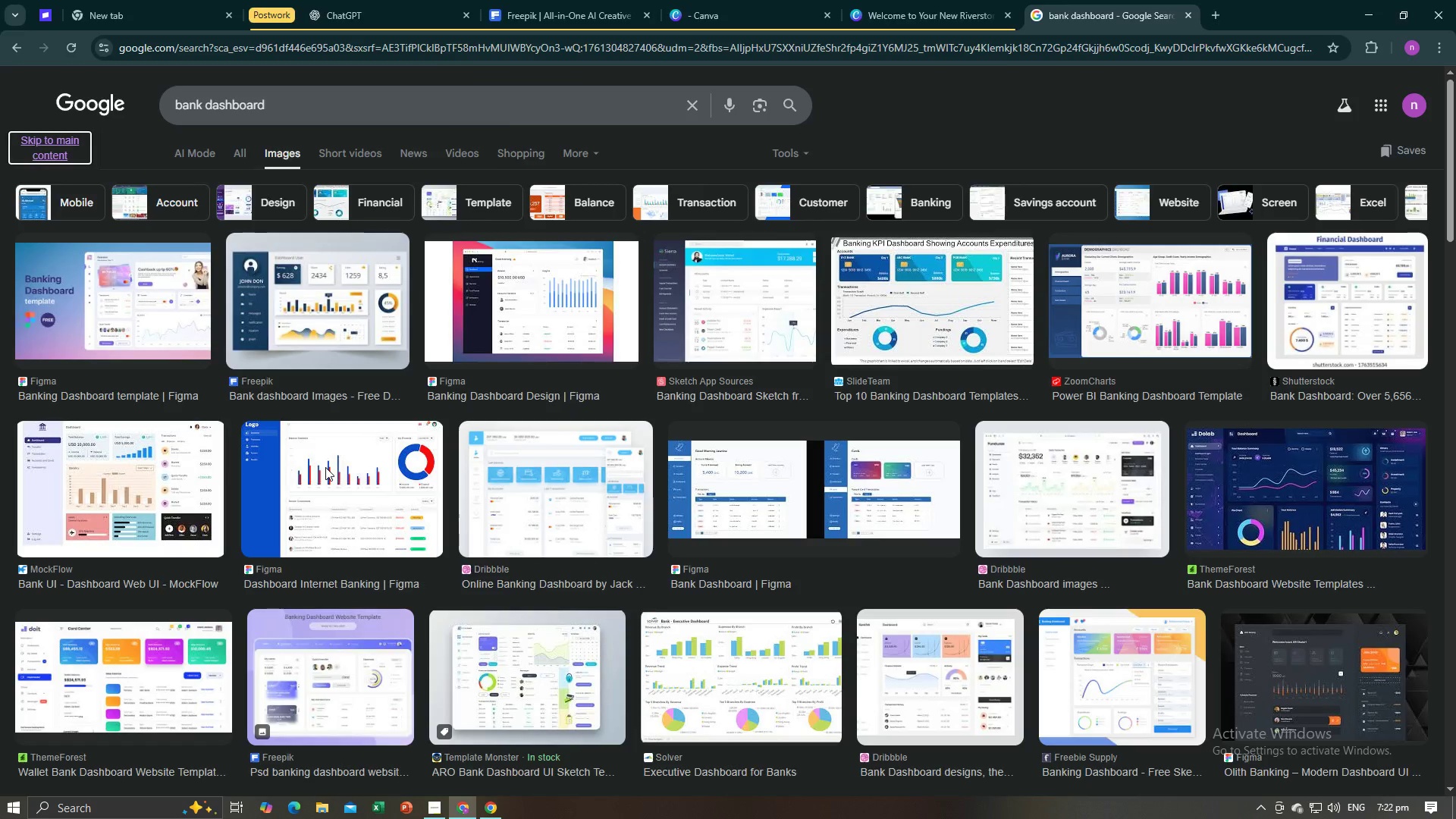 
key(Alt+Tab)
 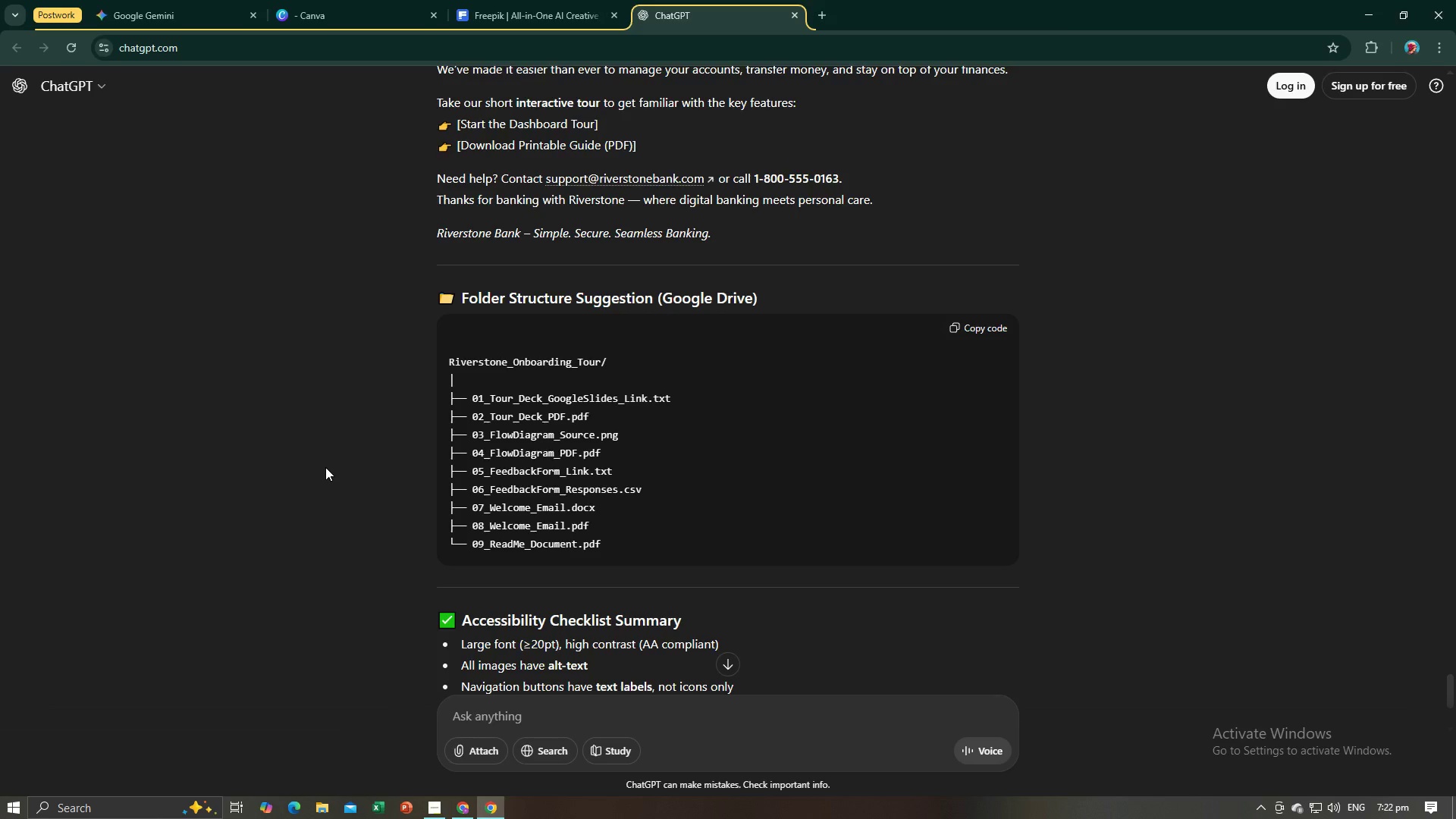 
wait(7.19)
 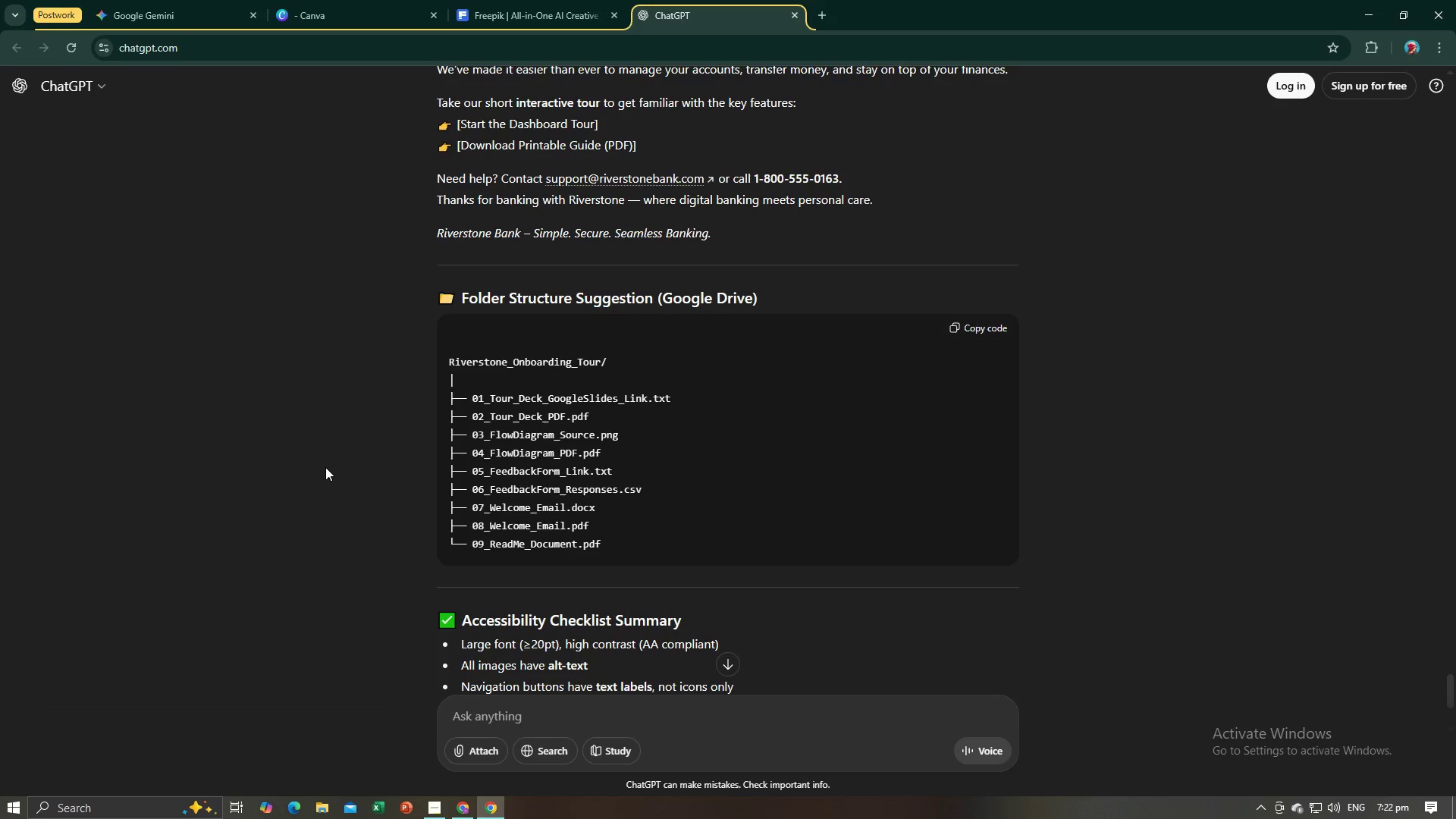 
key(Alt+AltLeft)
 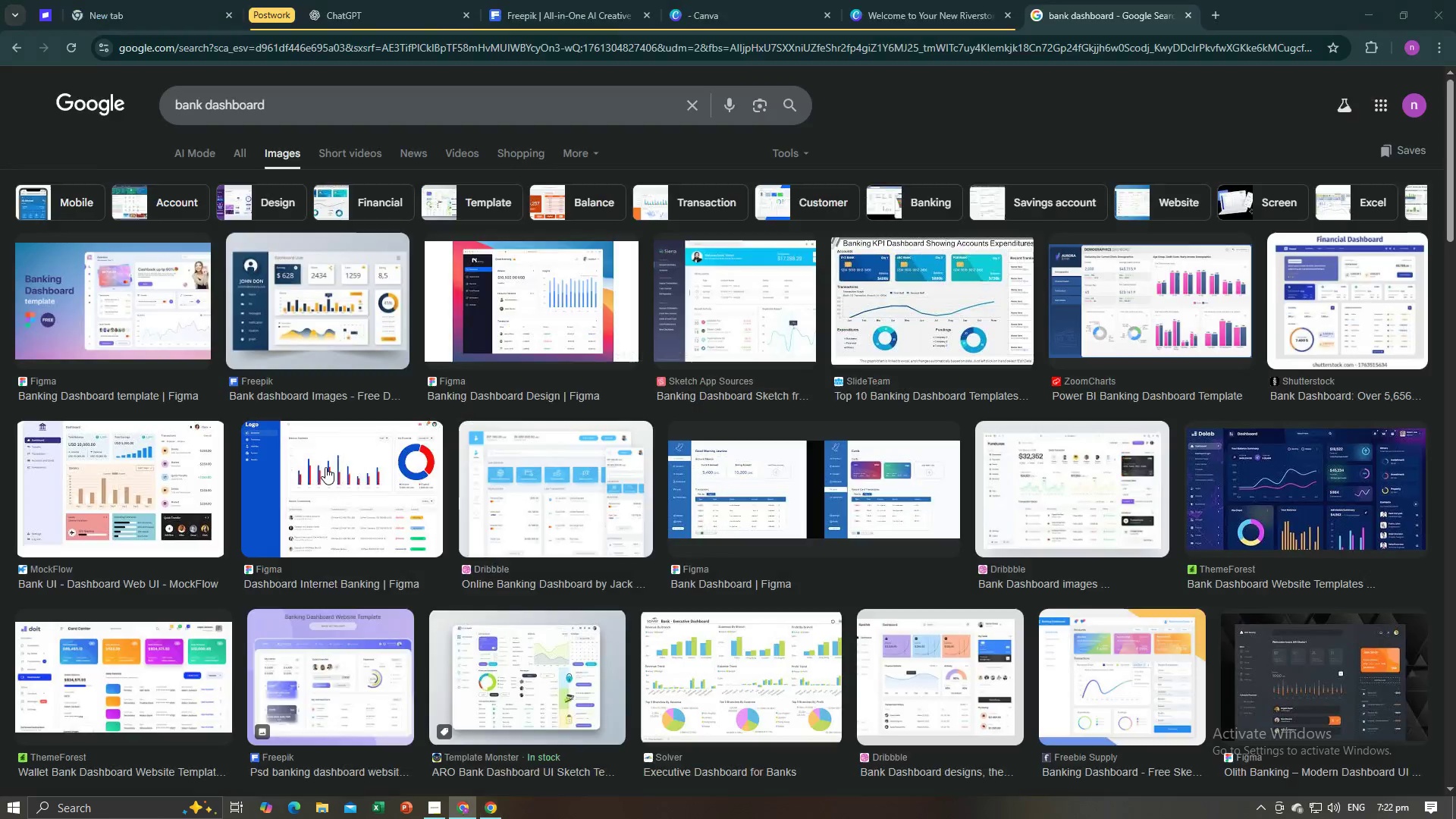 
key(Alt+Tab)
 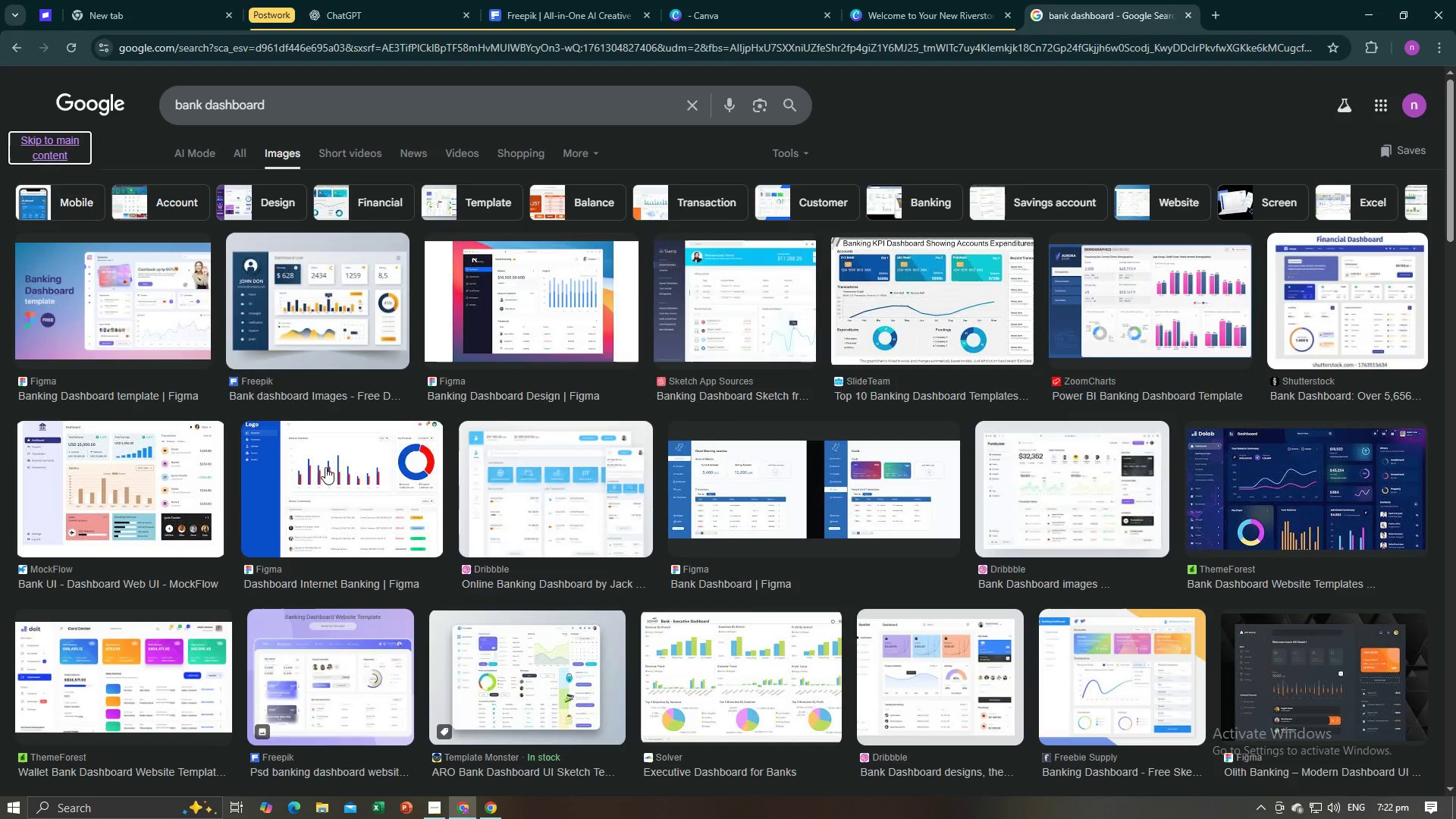 
key(Alt+AltLeft)
 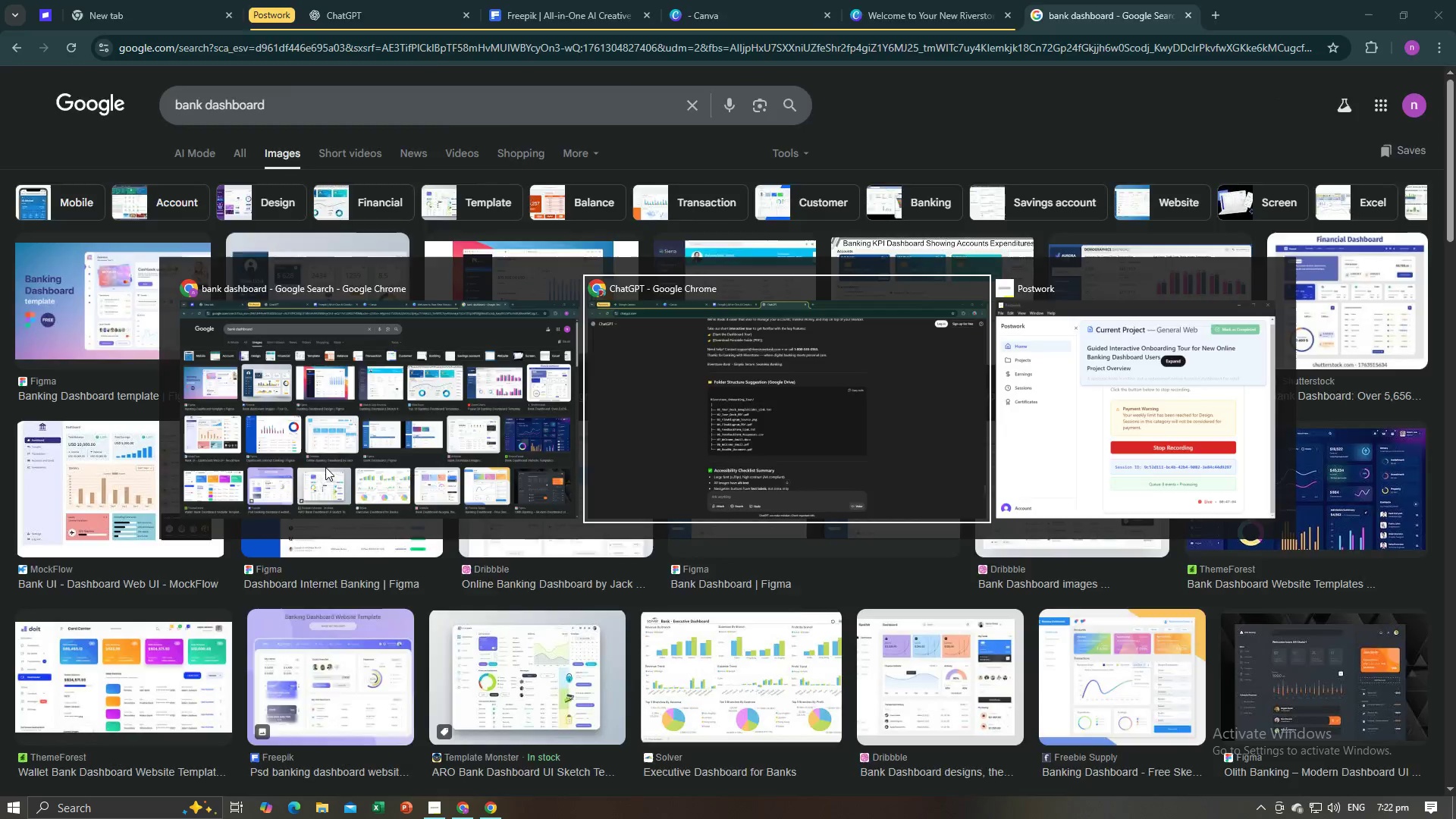 
key(Alt+Tab)
 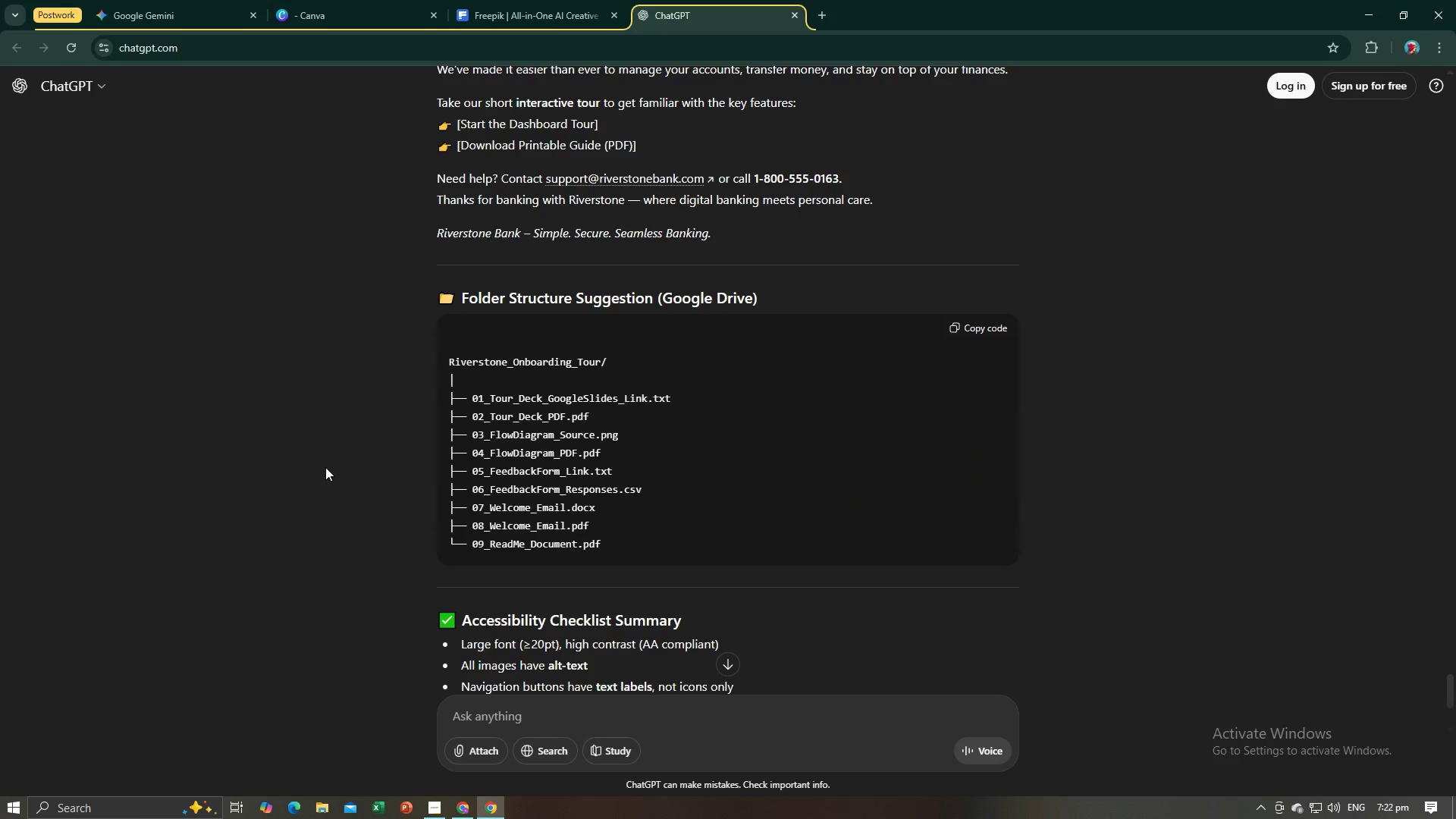 
key(Alt+AltLeft)
 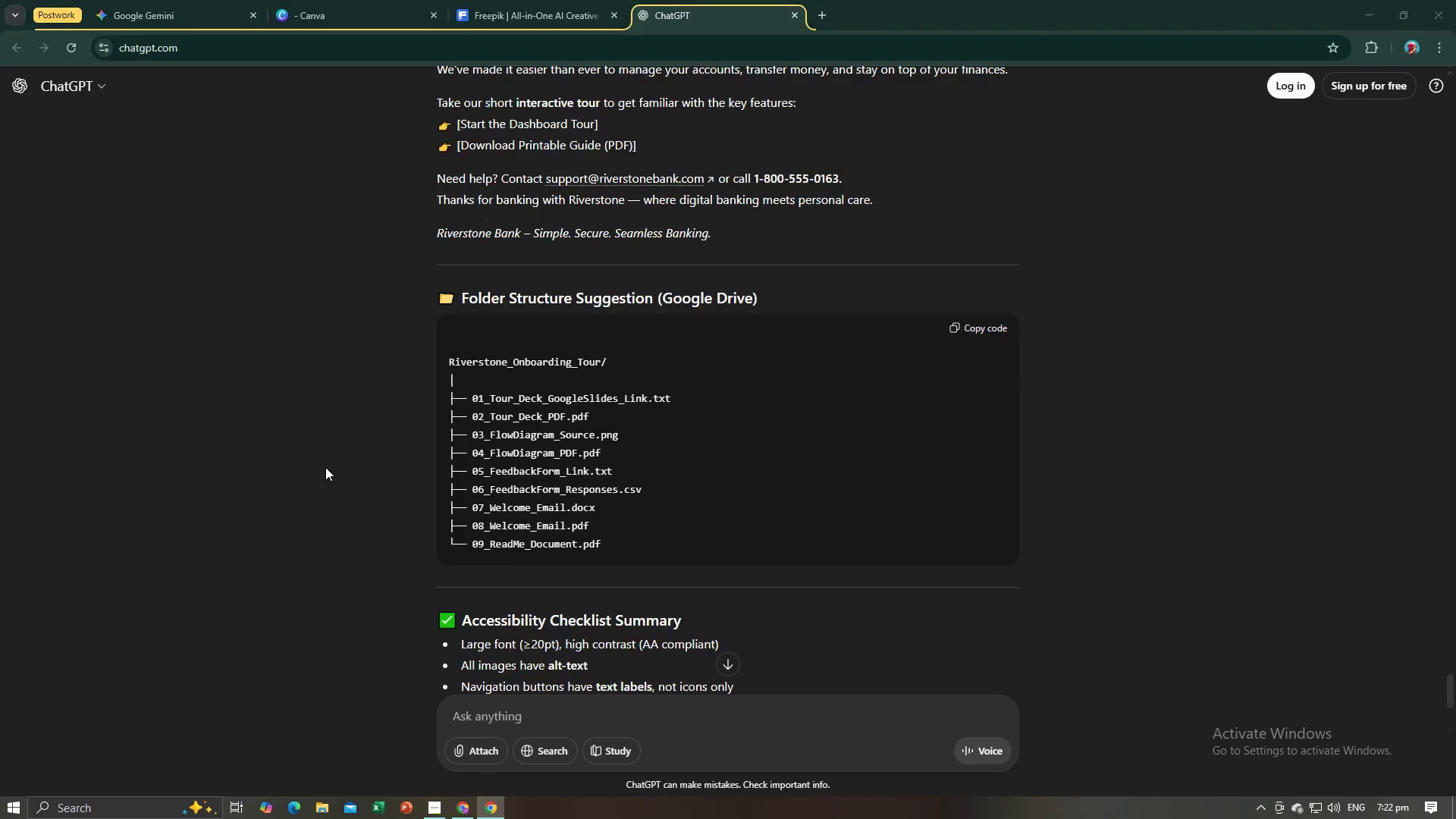 
key(Alt+Tab)
 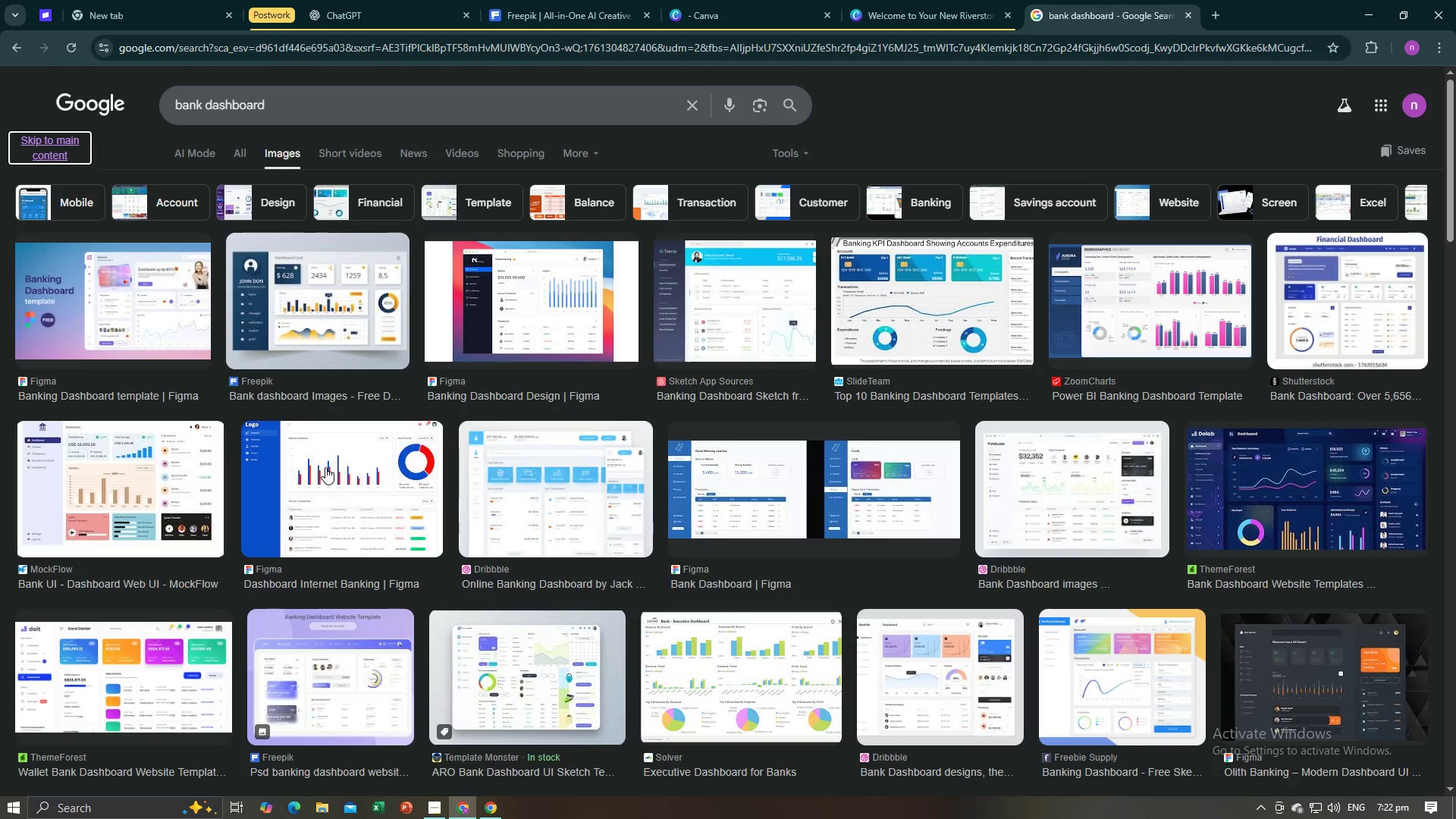 
wait(9.63)
 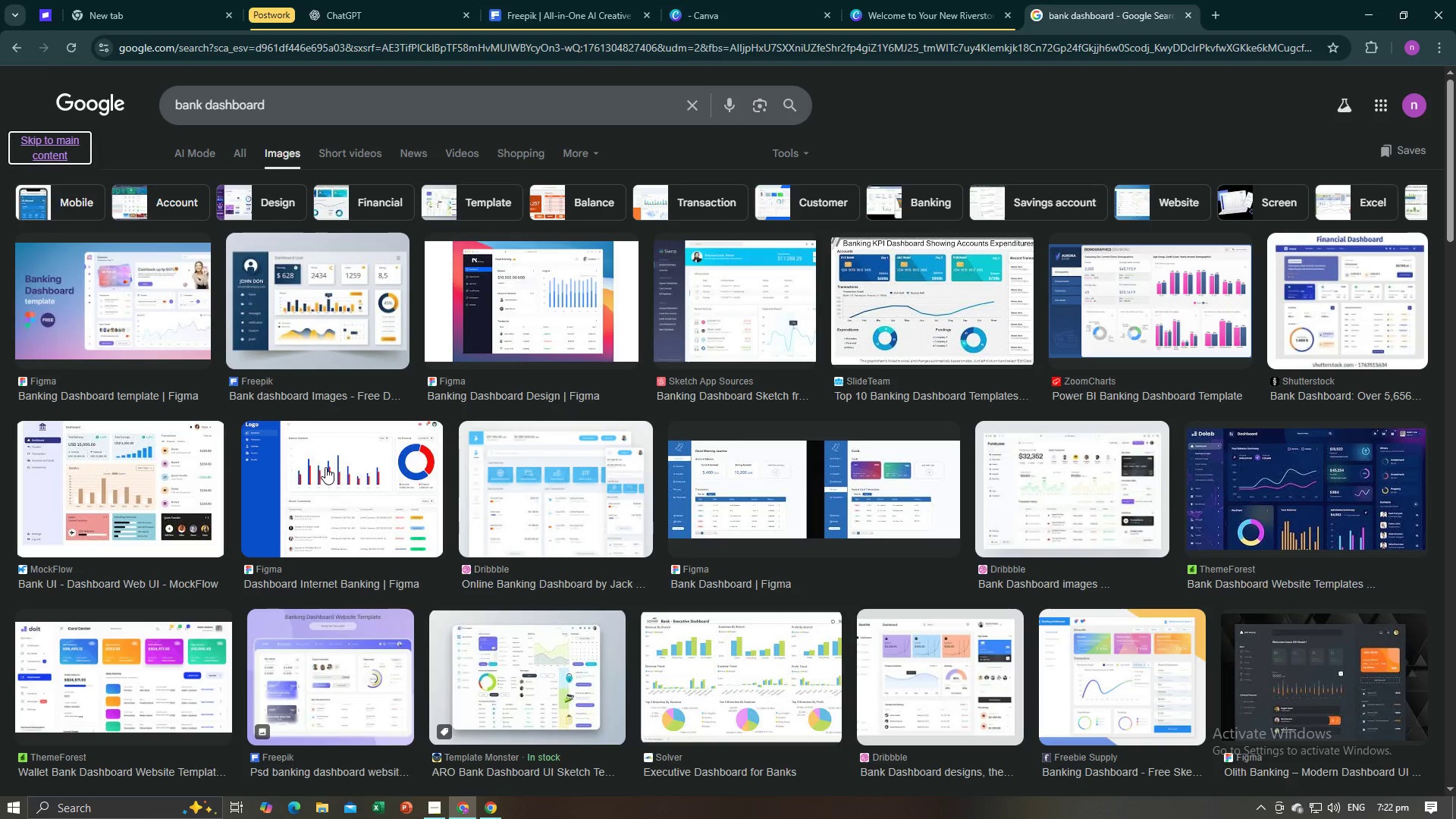 
scroll: coordinate [357, 419], scroll_direction: down, amount: 6.0
 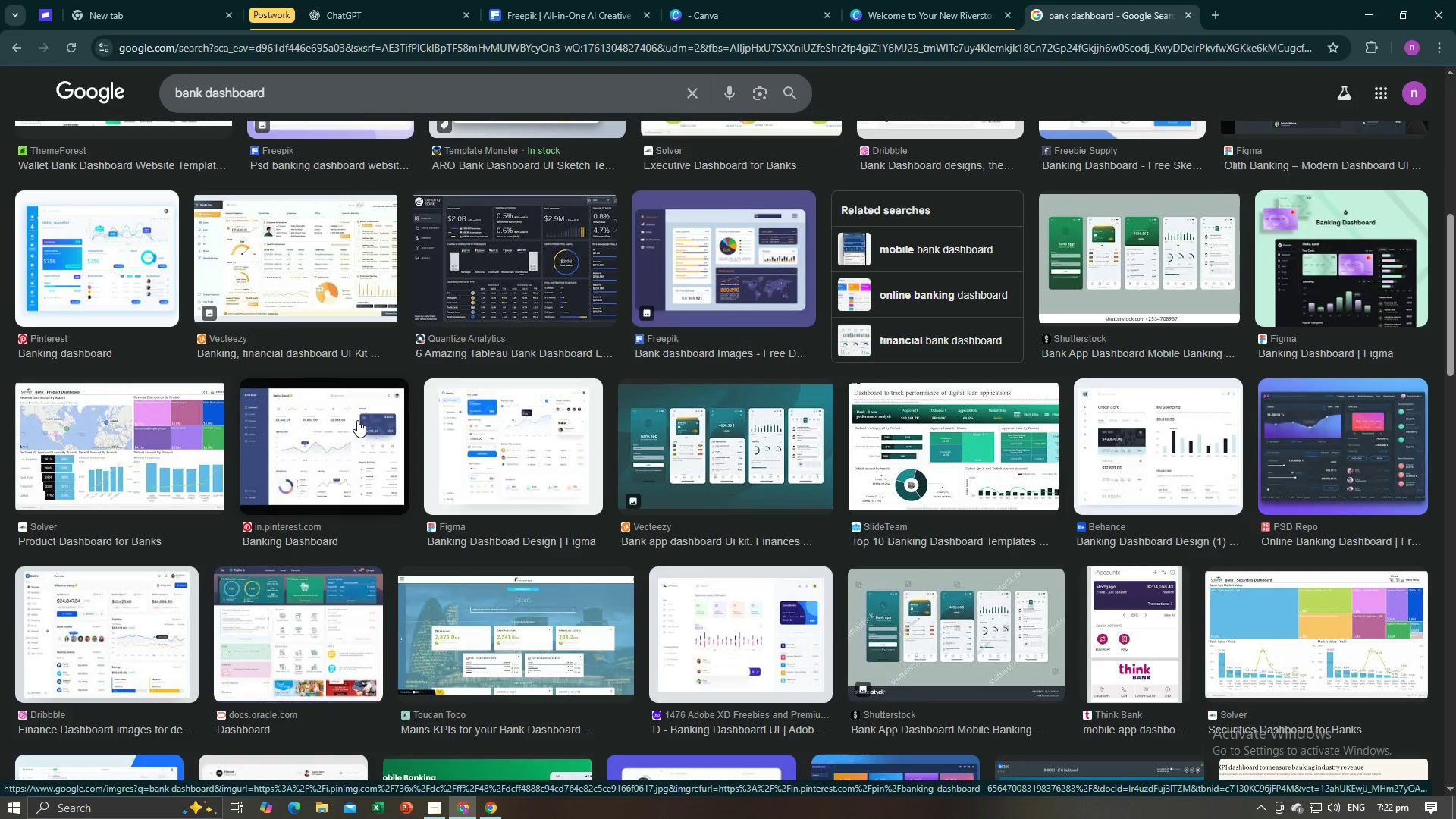 
key(Alt+AltLeft)
 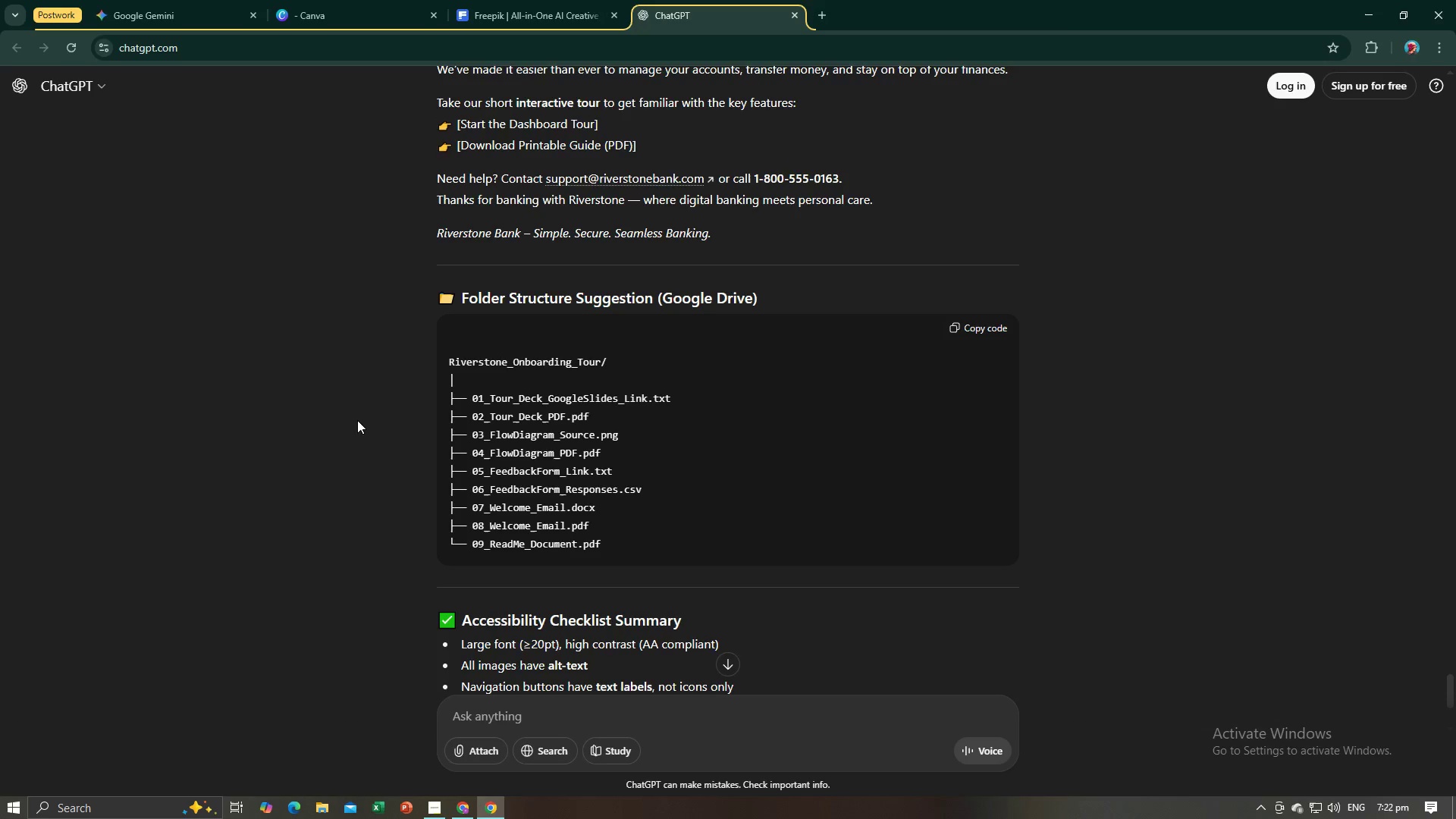 
key(Alt+Tab)
 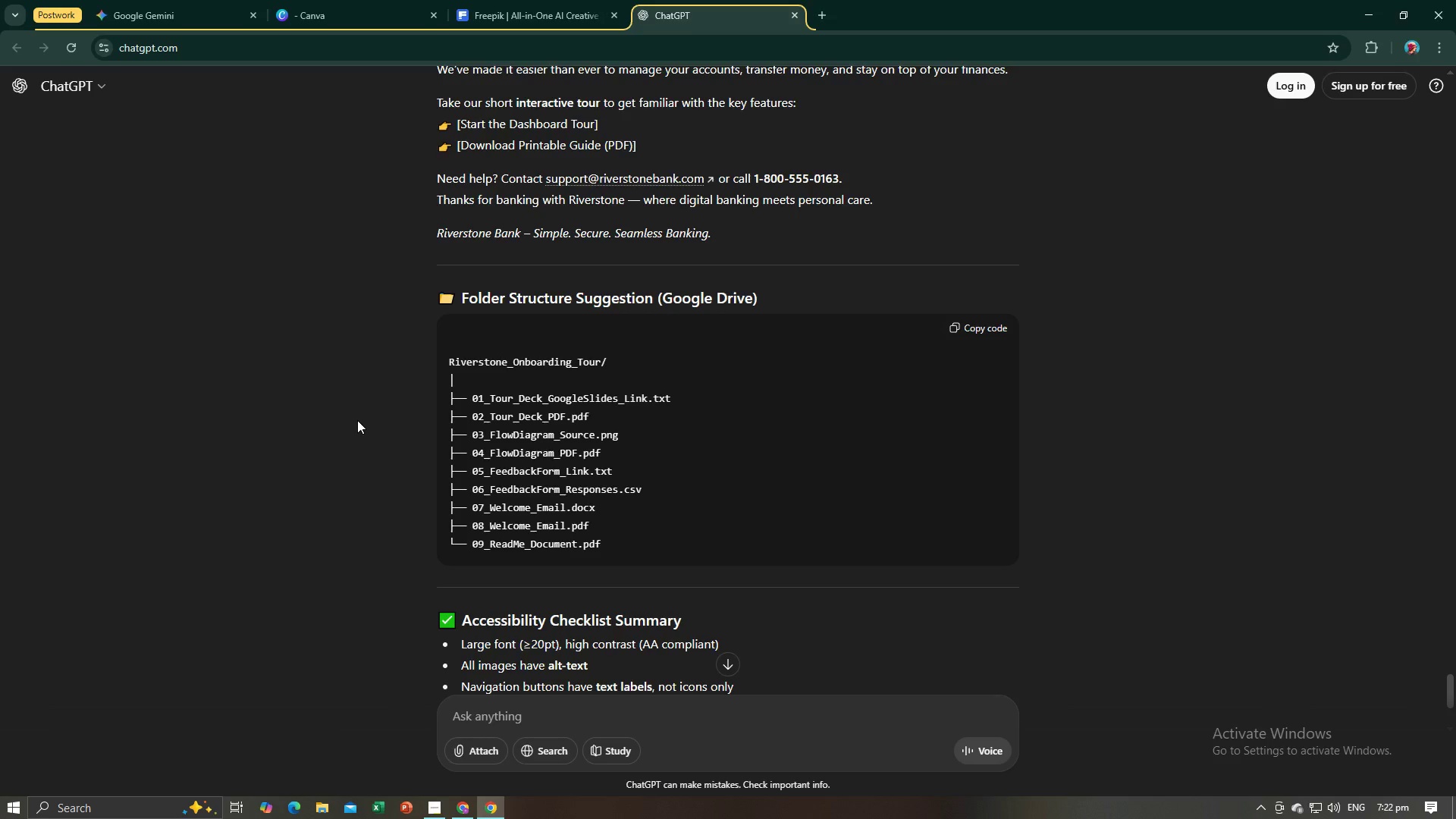 
wait(9.71)
 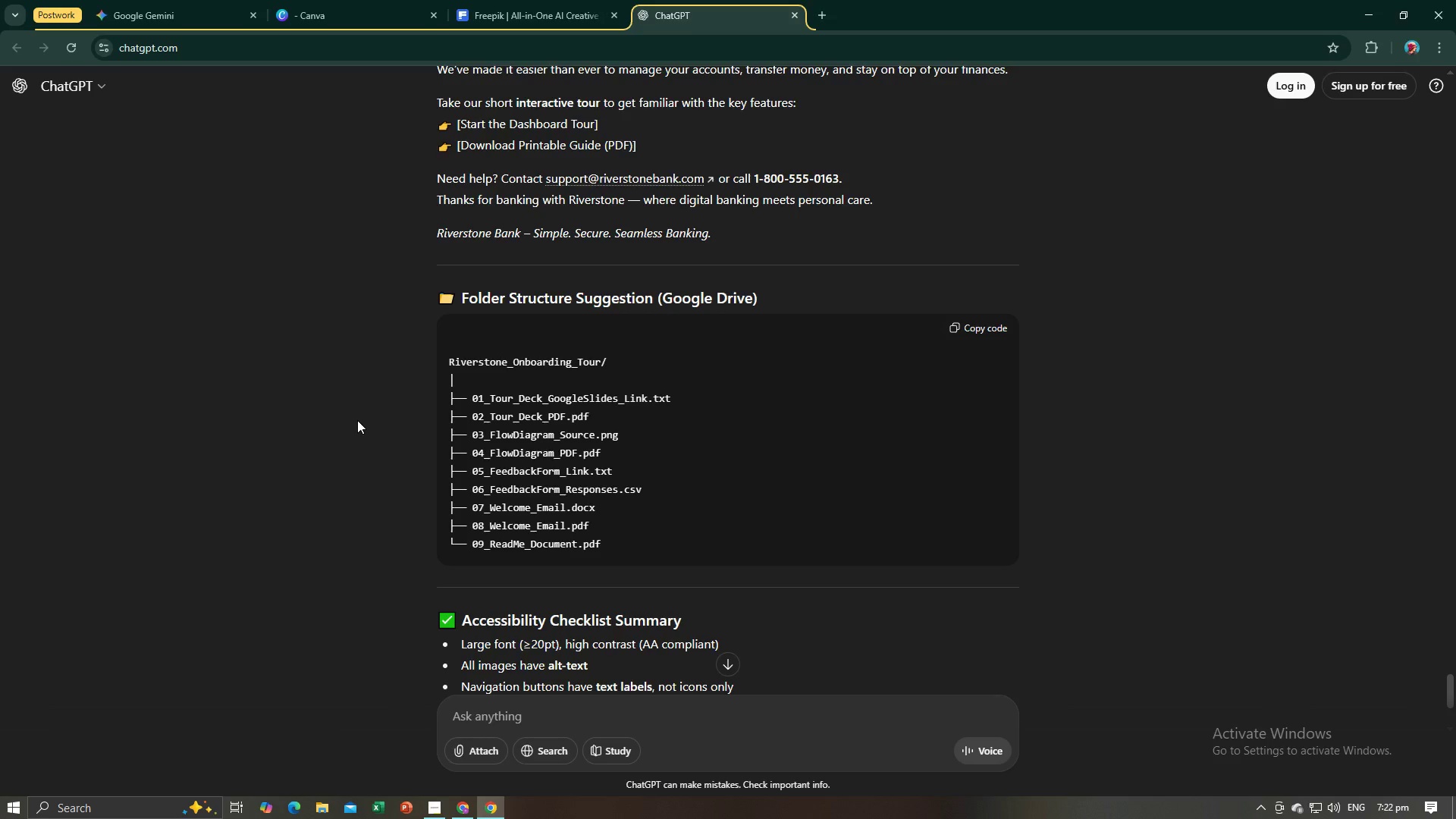 
key(Alt+AltLeft)
 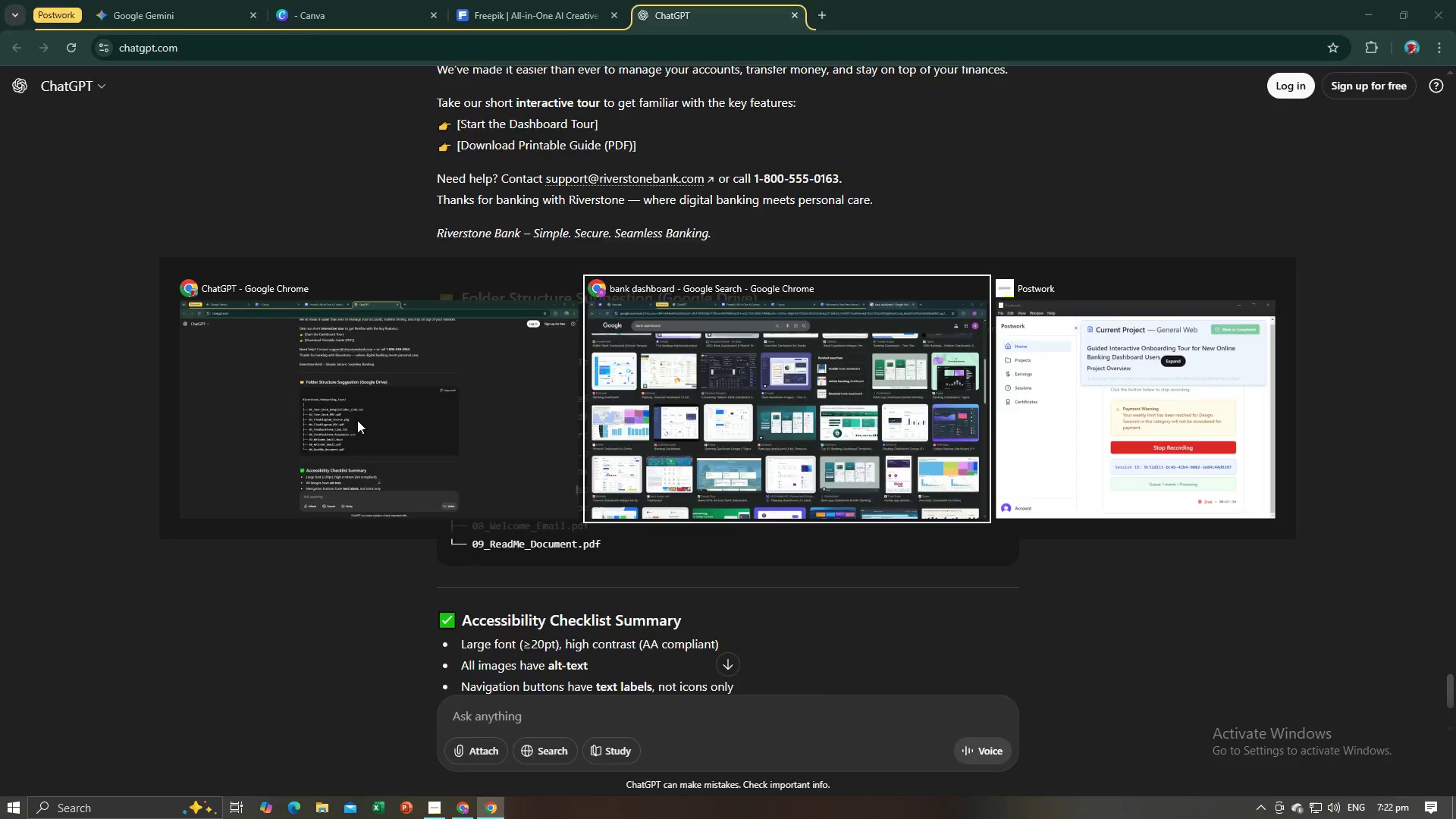 
key(Alt+Tab)
 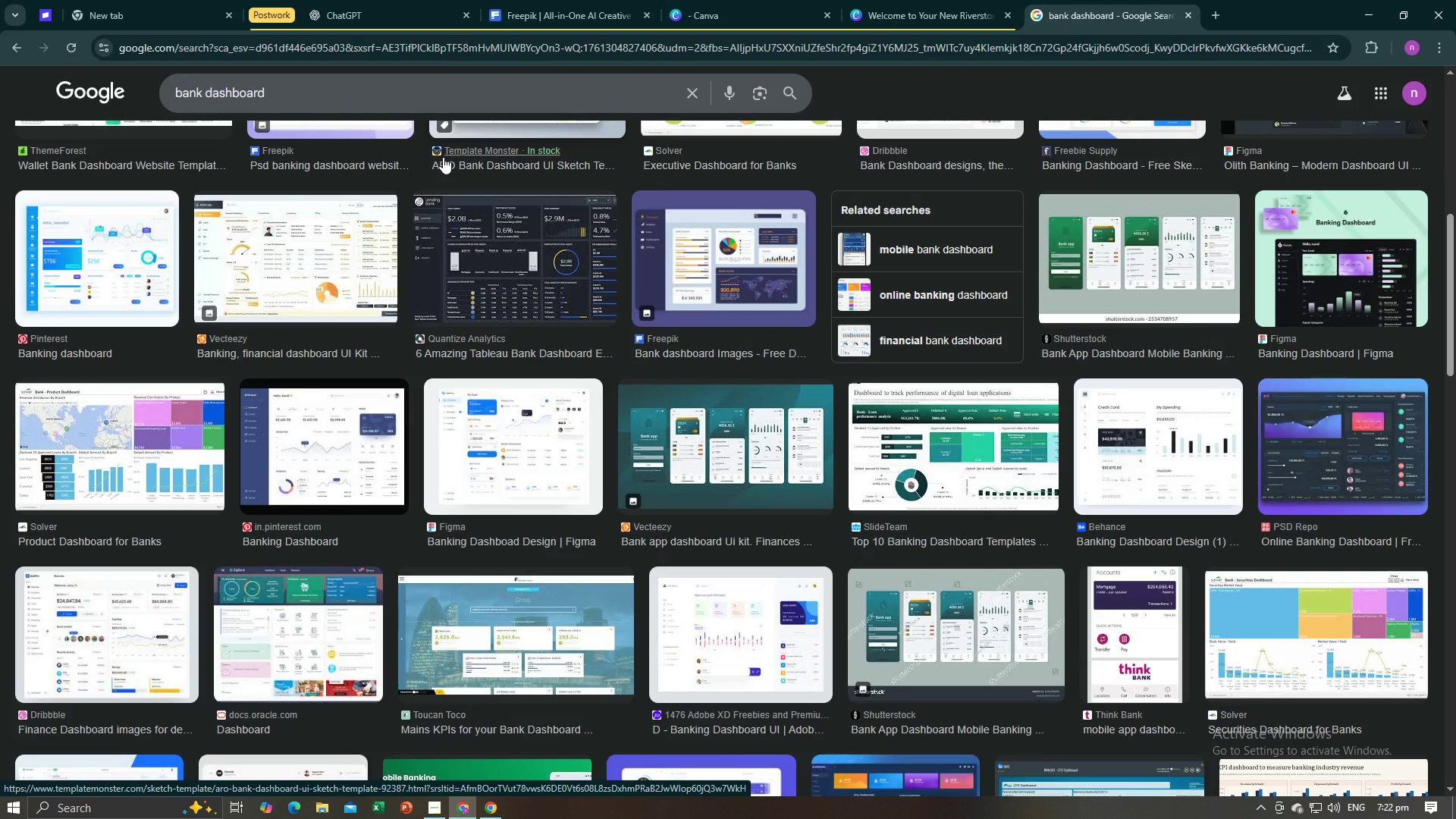 
wait(5.49)
 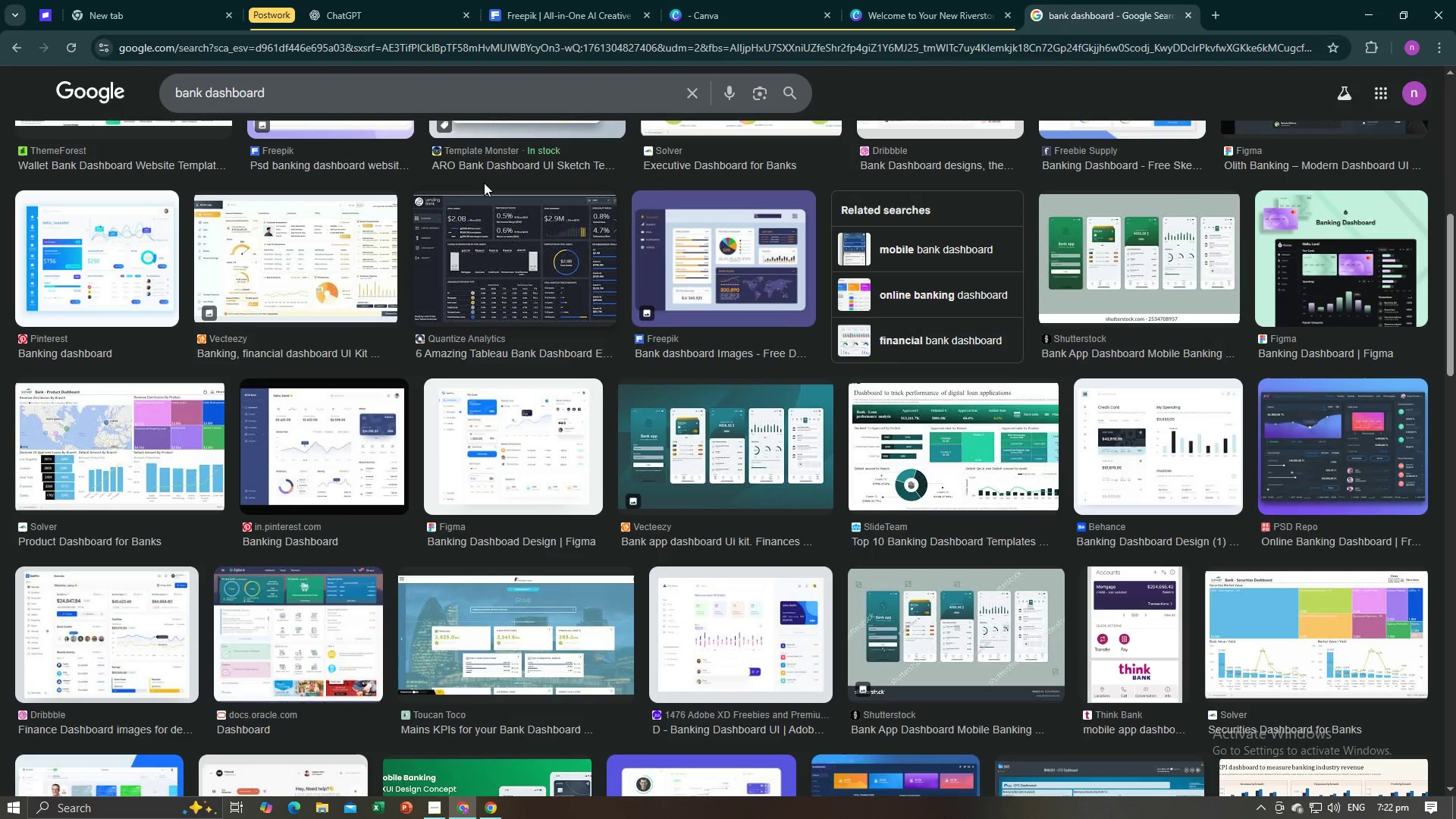 
key(Alt+AltLeft)
 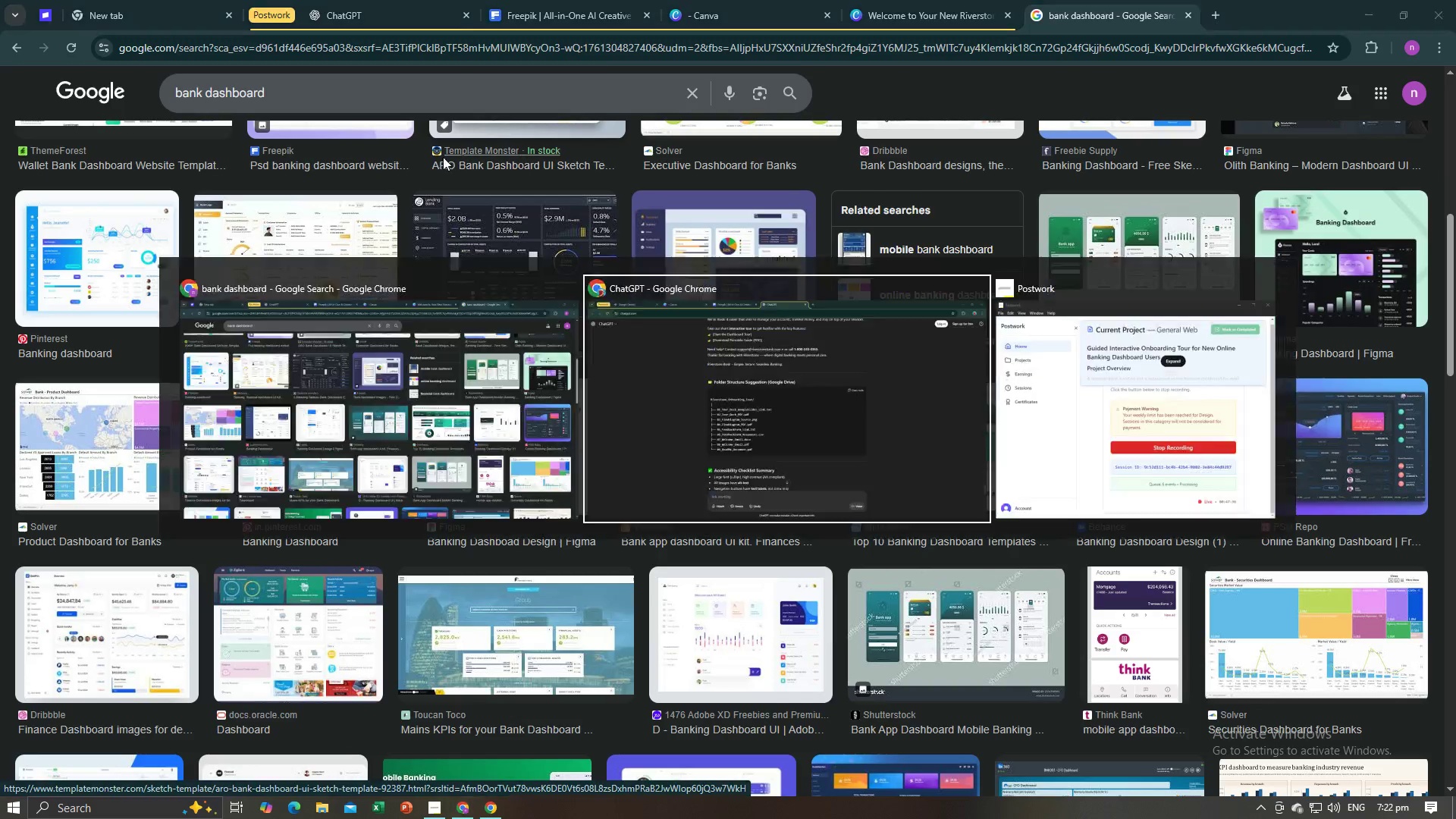 
key(Alt+Tab)
 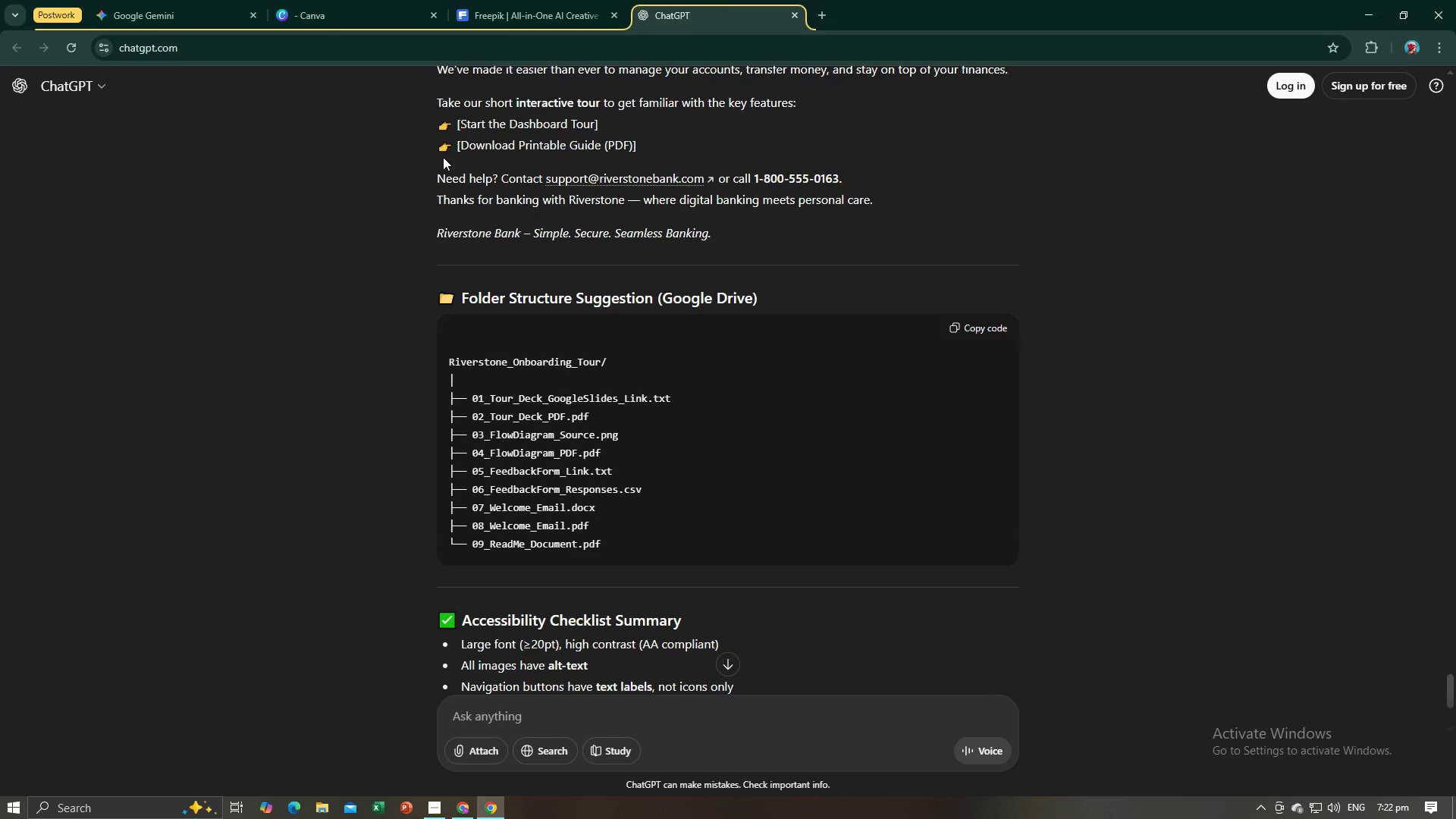 
key(Alt+AltLeft)
 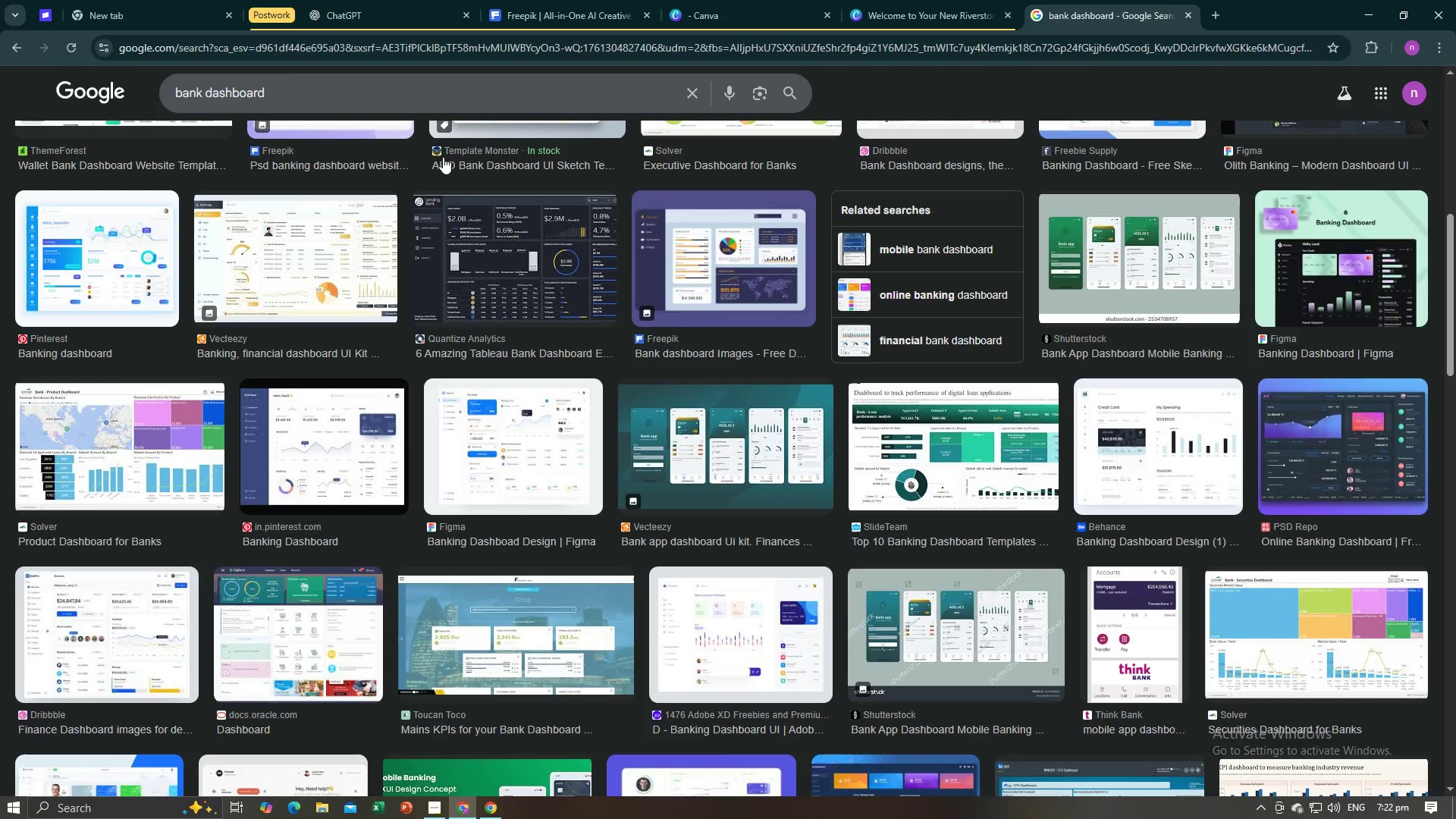 
key(Alt+Tab)
 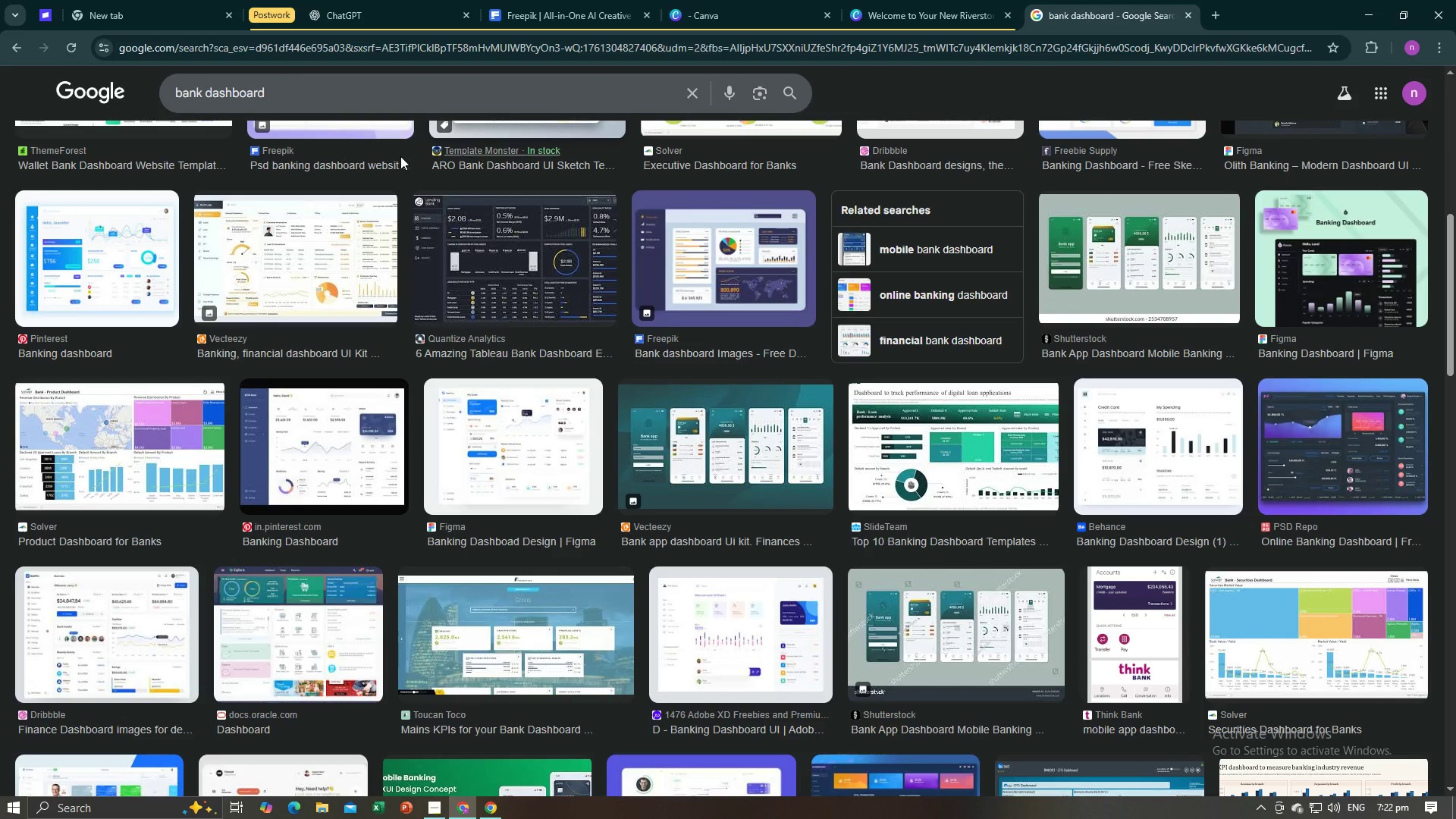 
scroll: coordinate [384, 167], scroll_direction: up, amount: 7.0
 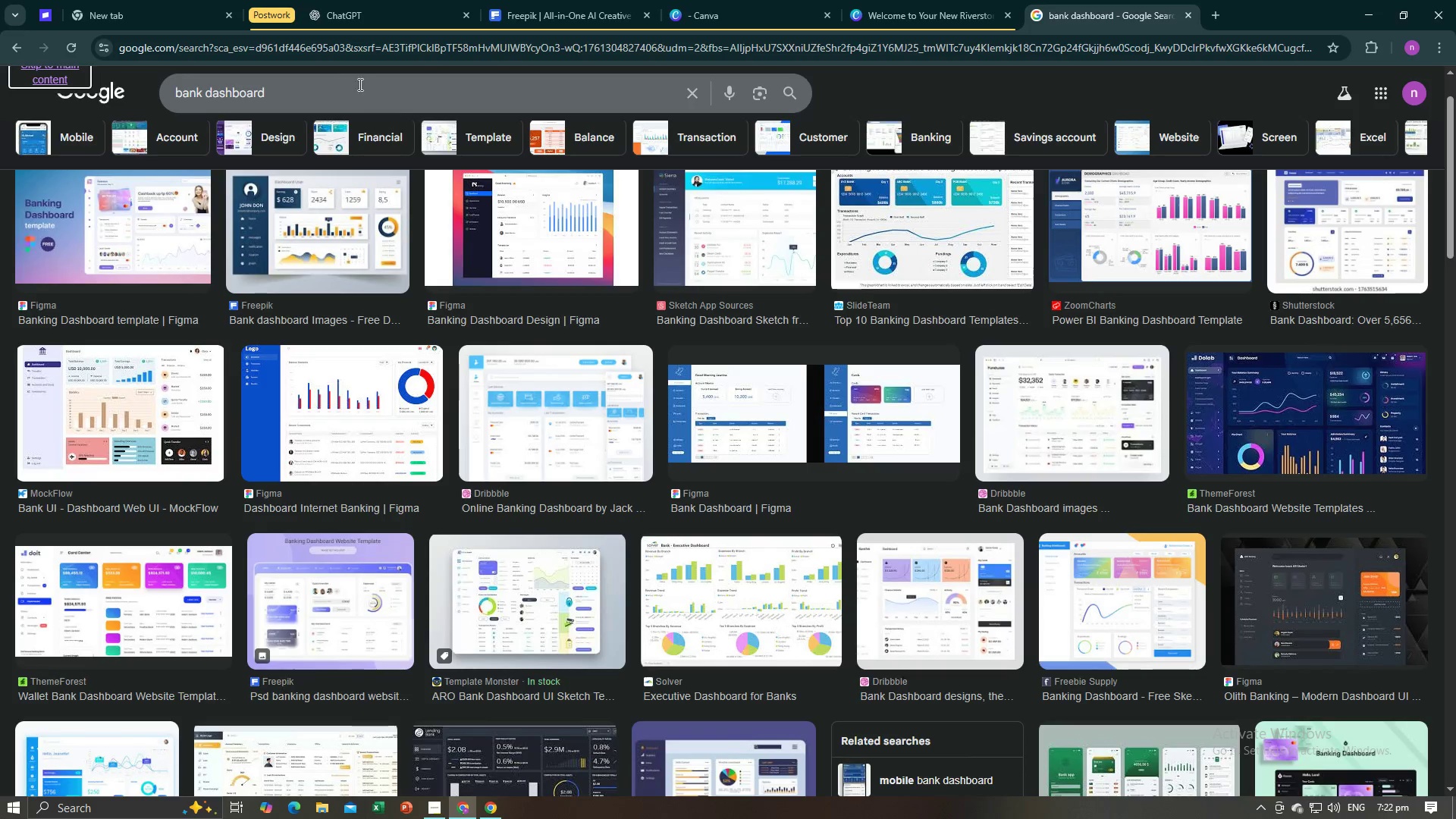 
left_click_drag(start_coordinate=[359, 84], to_coordinate=[206, 88])
 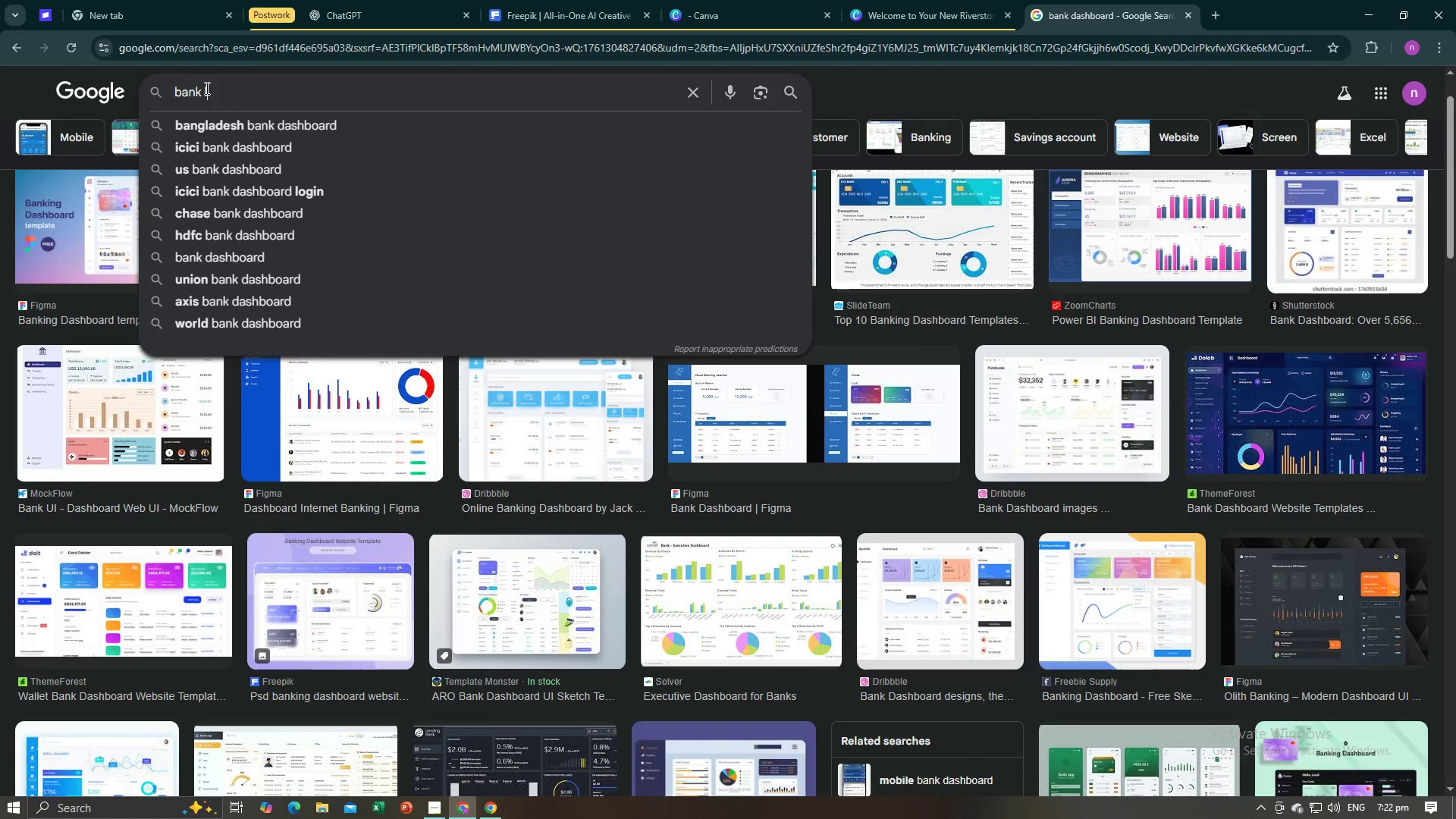 
type(log in )
 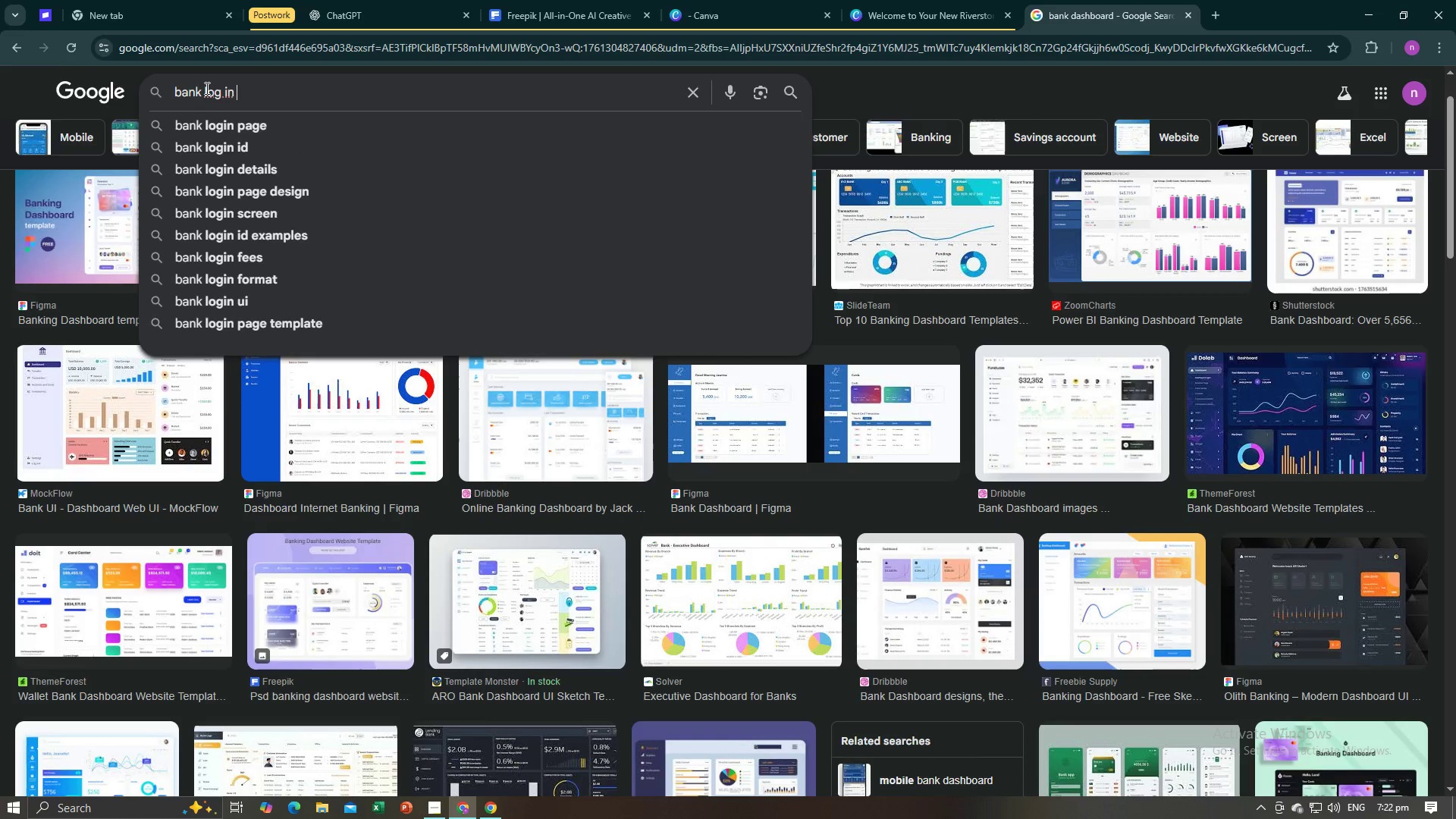 
key(Enter)
 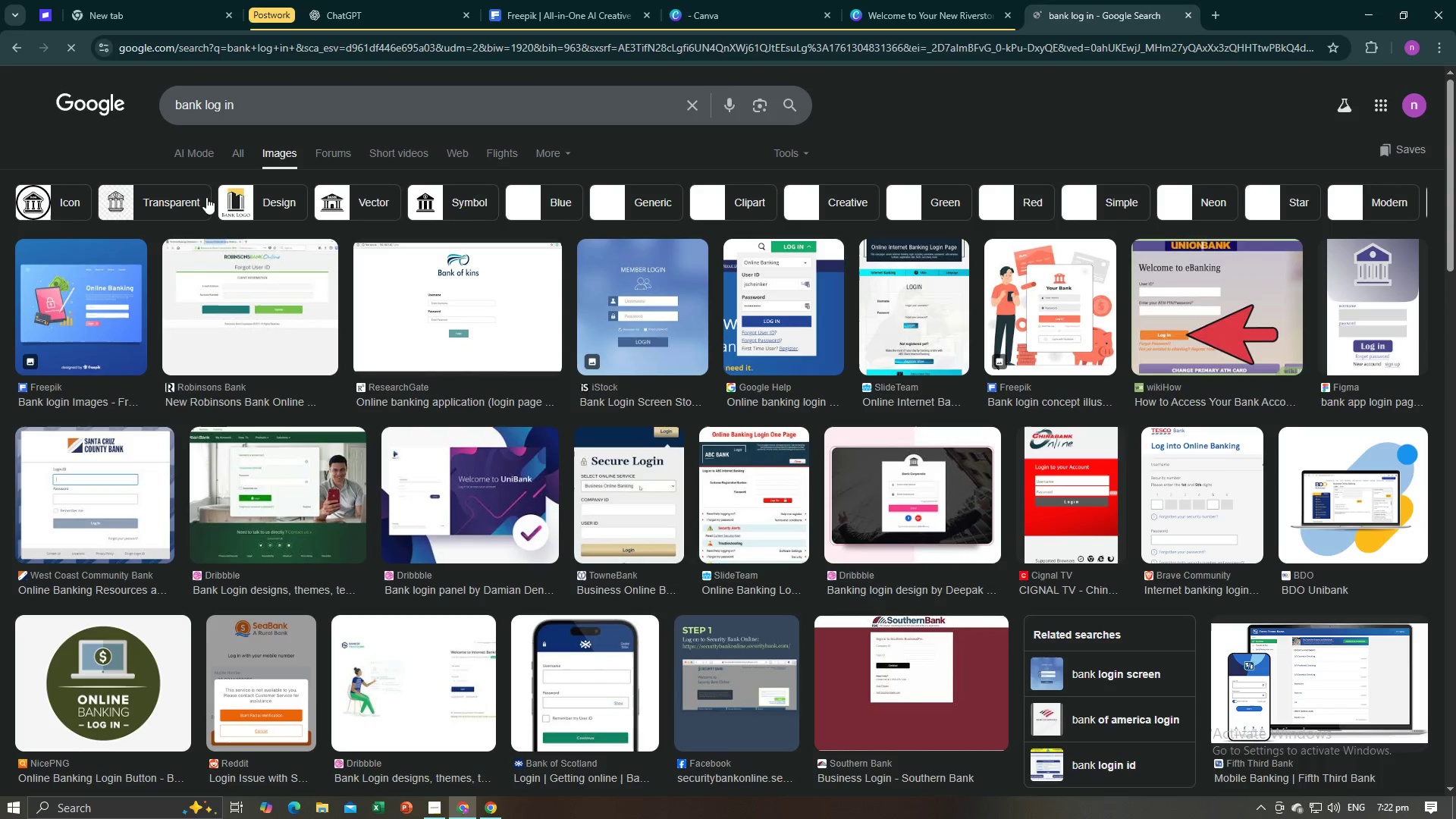 
left_click([109, 300])
 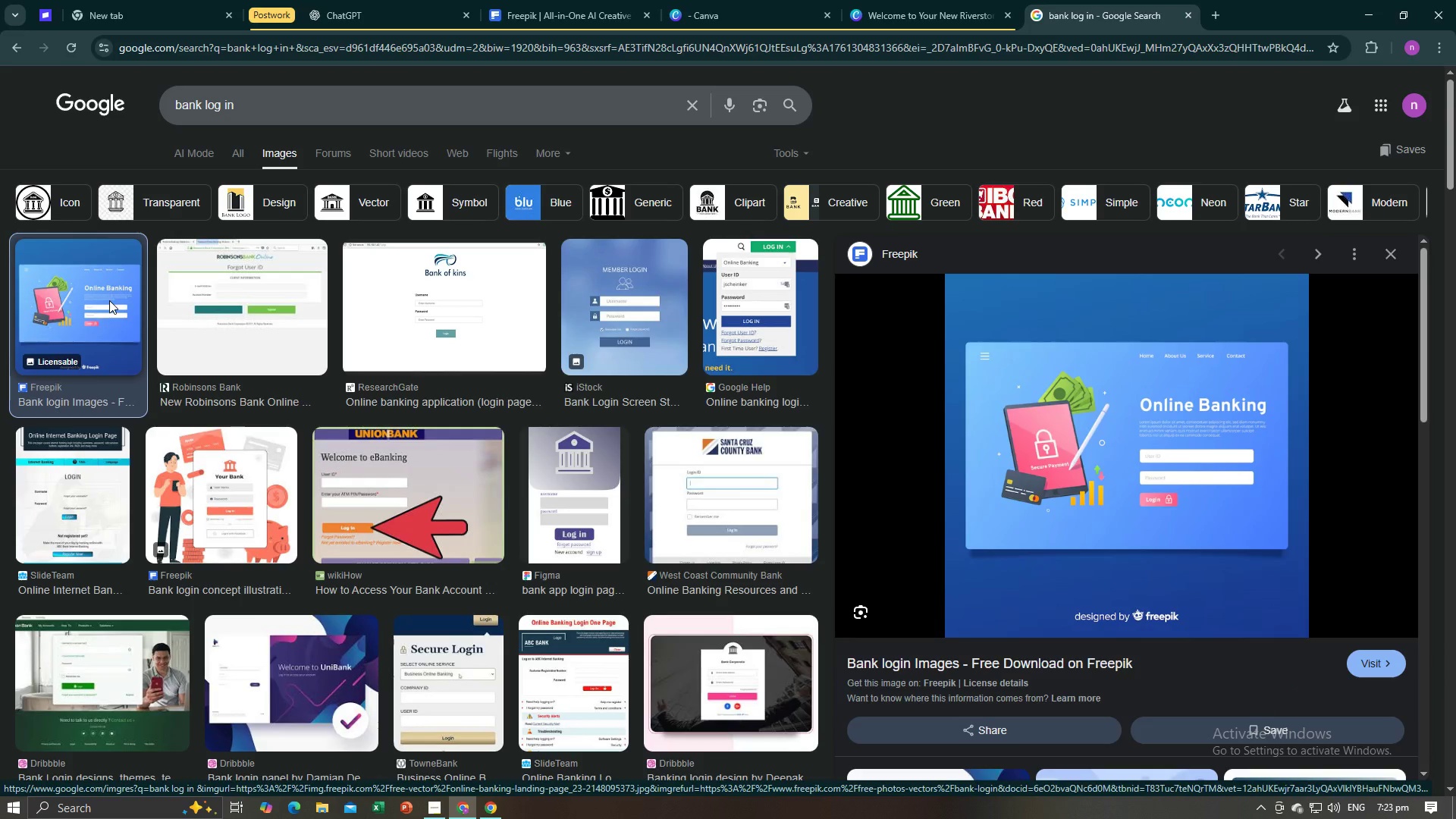 
wait(5.14)
 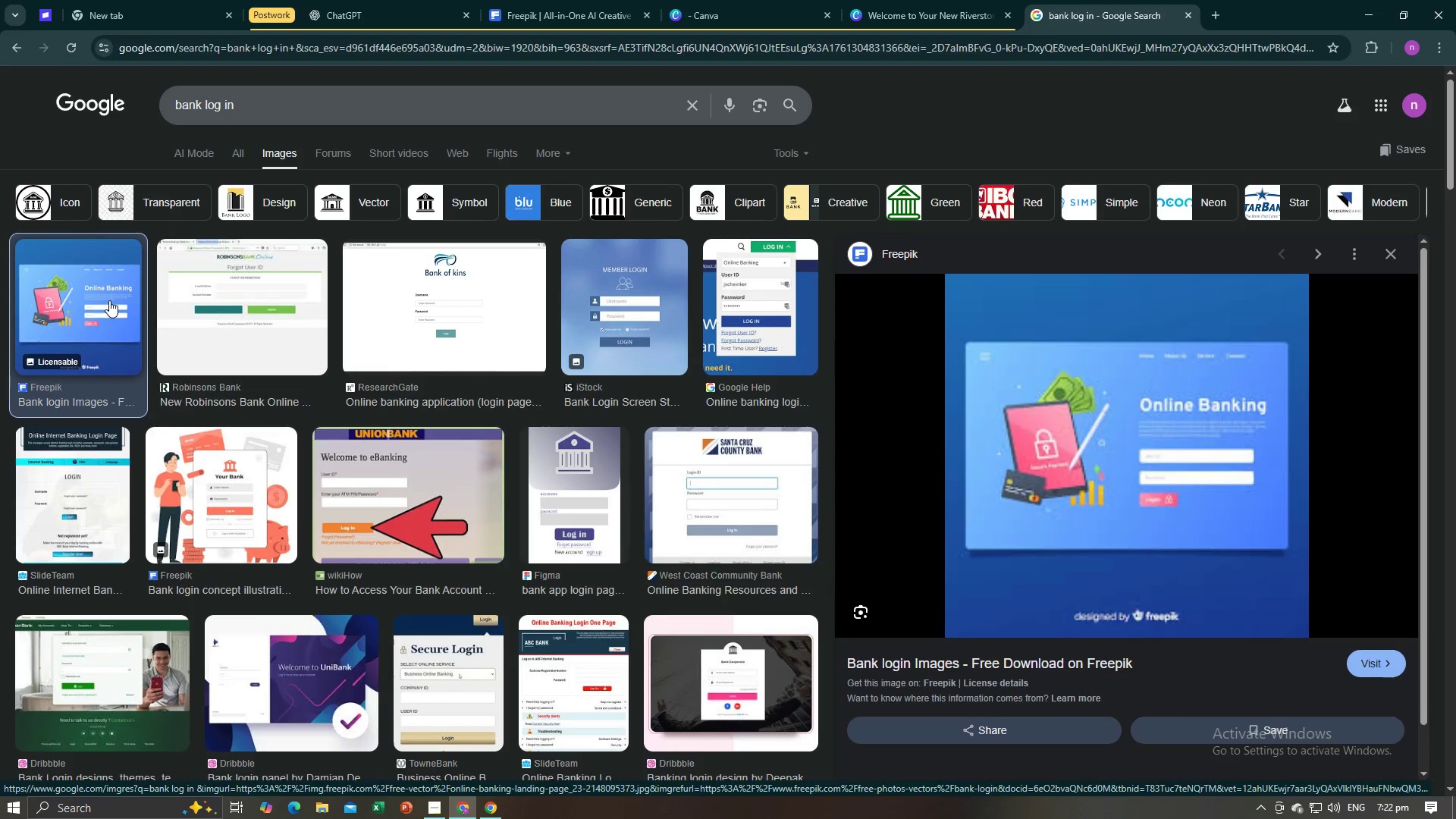 
key(Alt+AltLeft)
 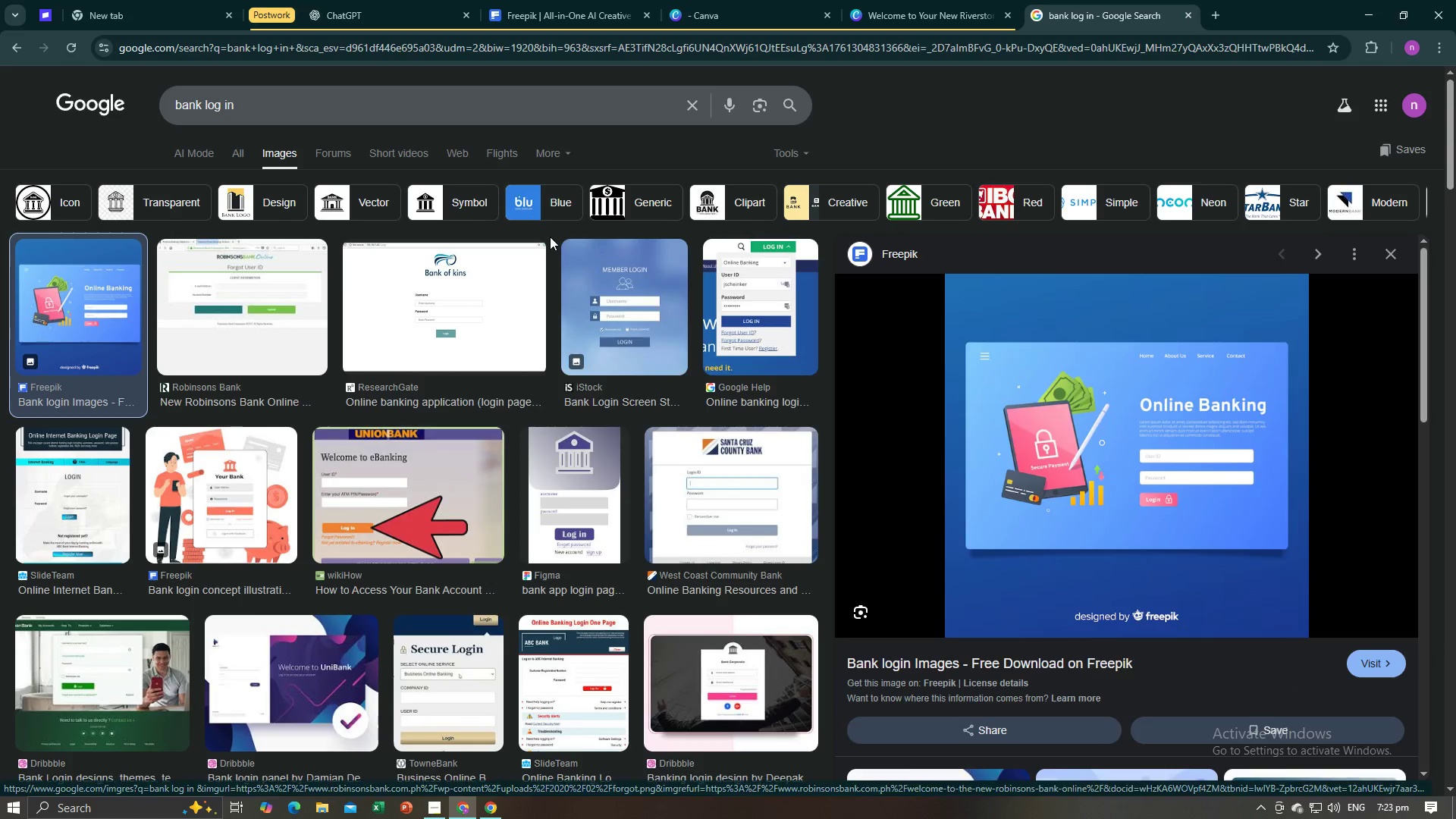 
key(Alt+Tab)
 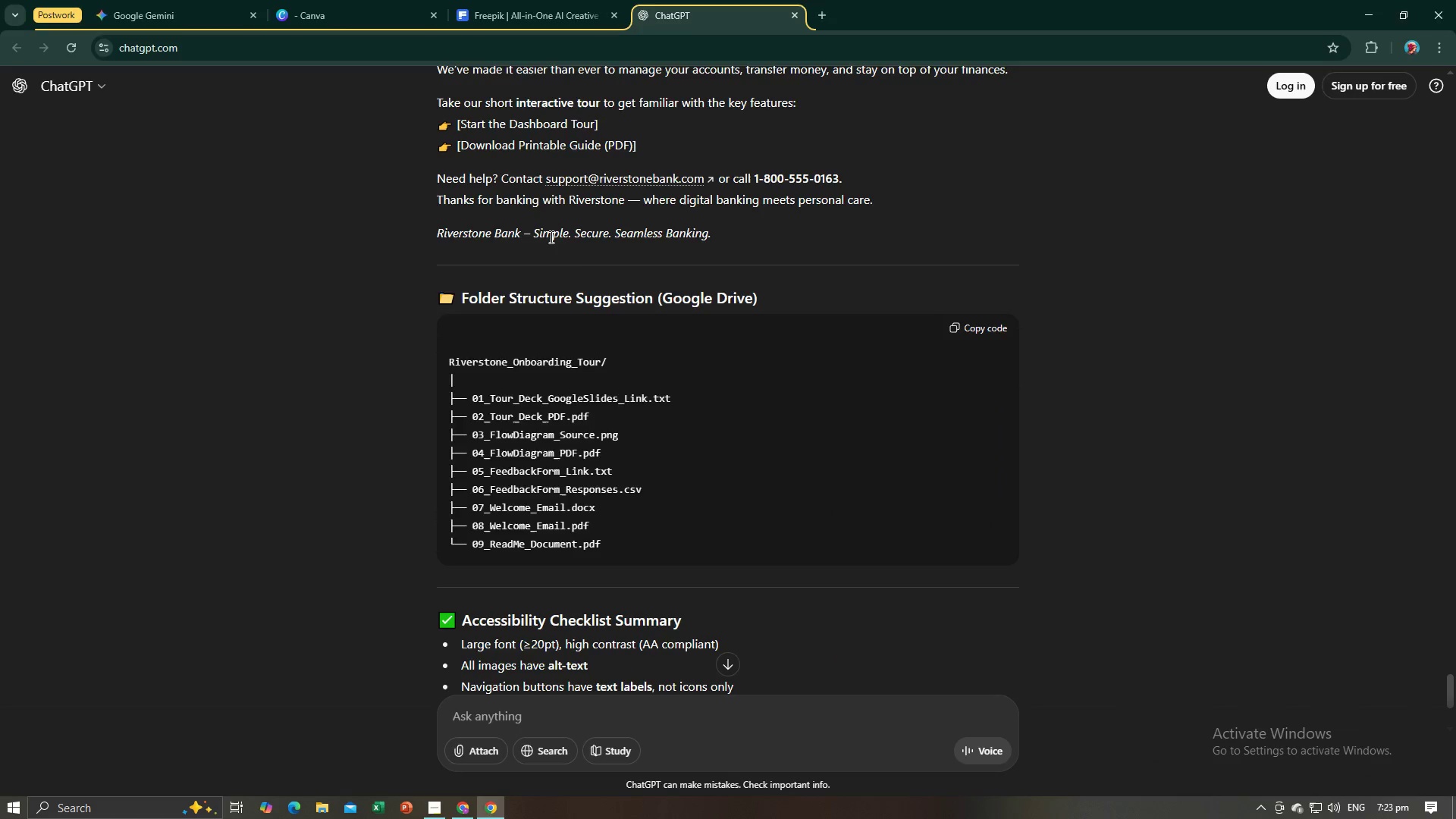 
key(Alt+AltLeft)
 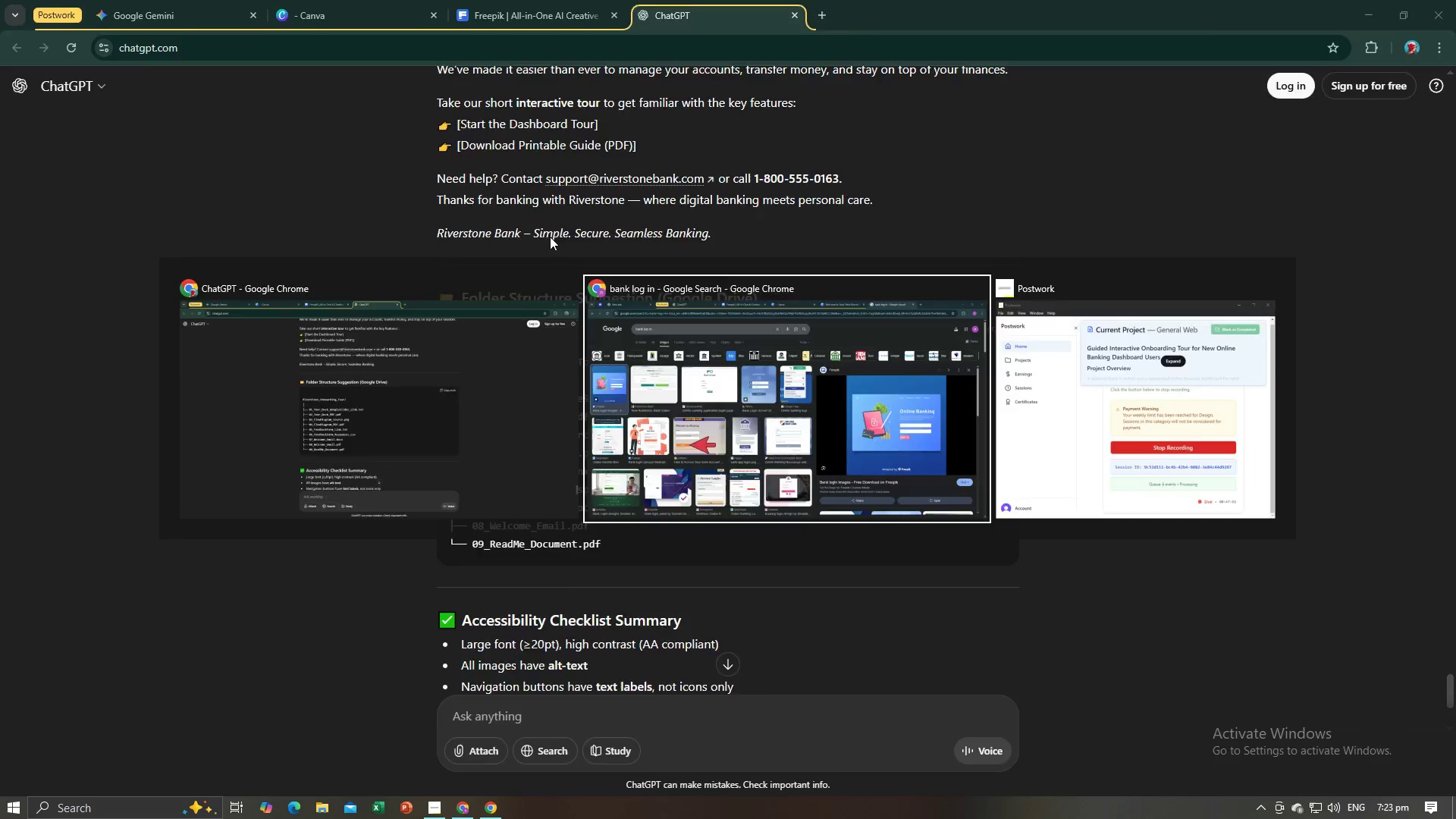 
key(Alt+Tab)
 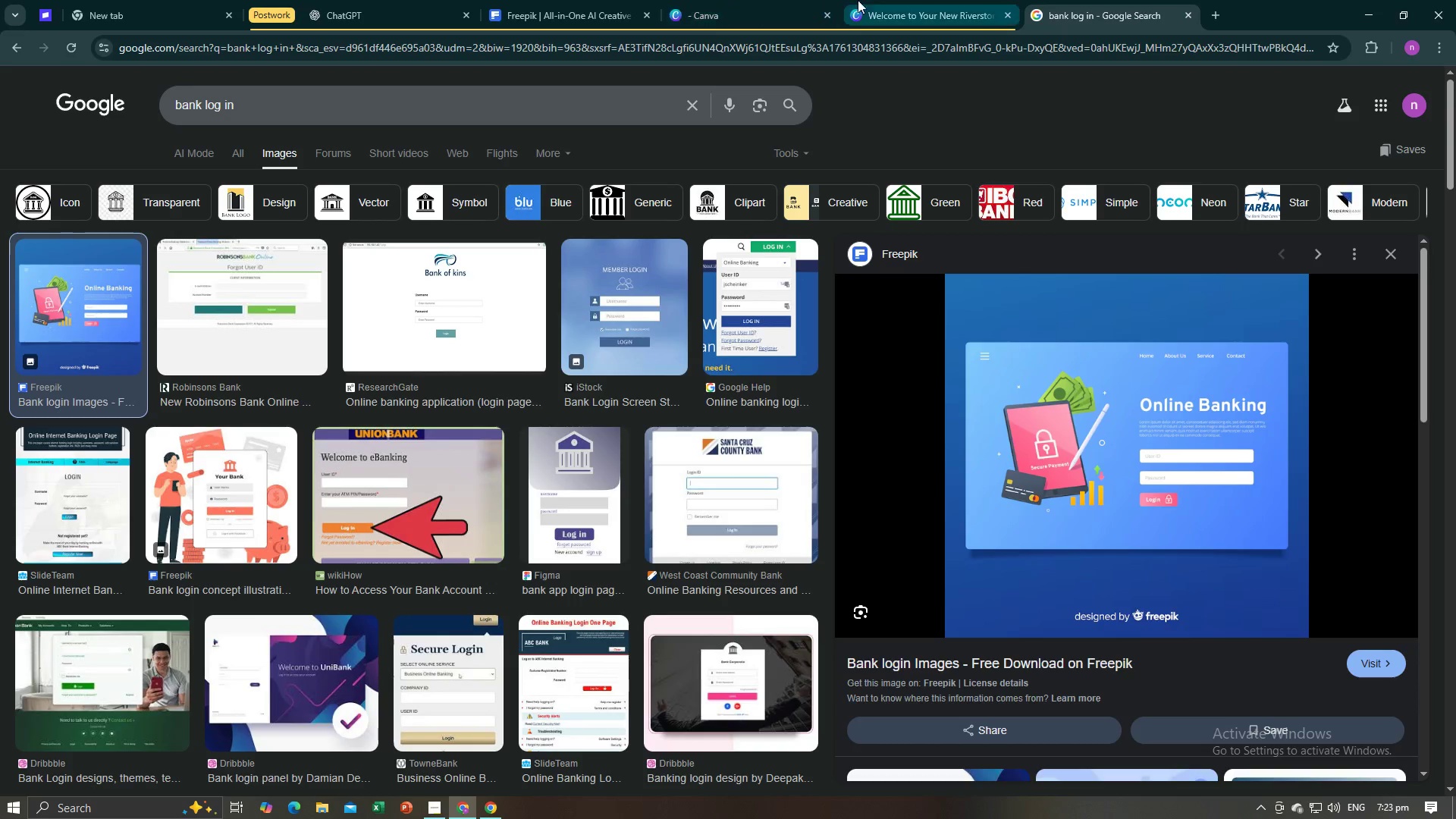 
left_click([858, 0])
 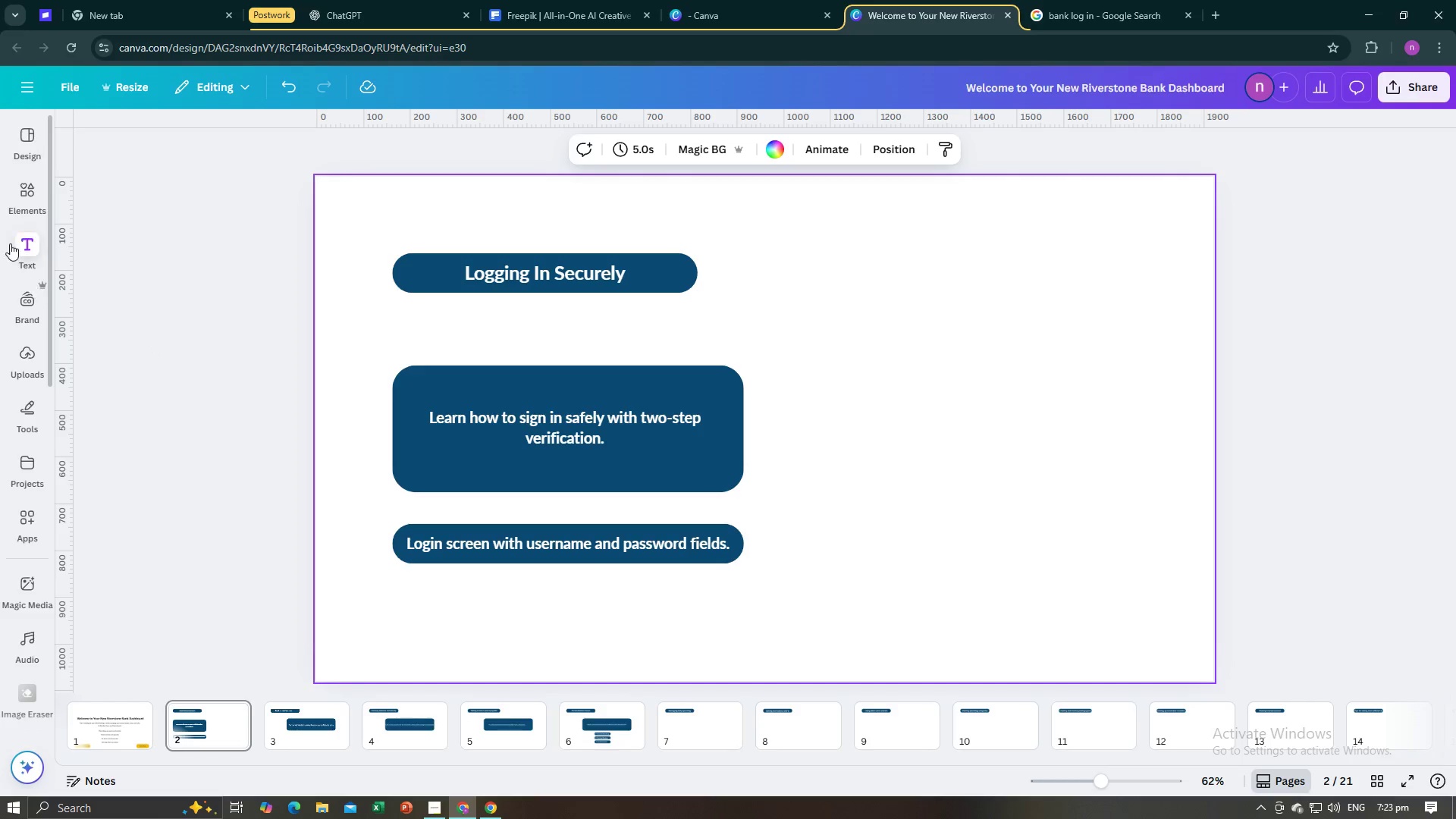 
left_click([22, 184])
 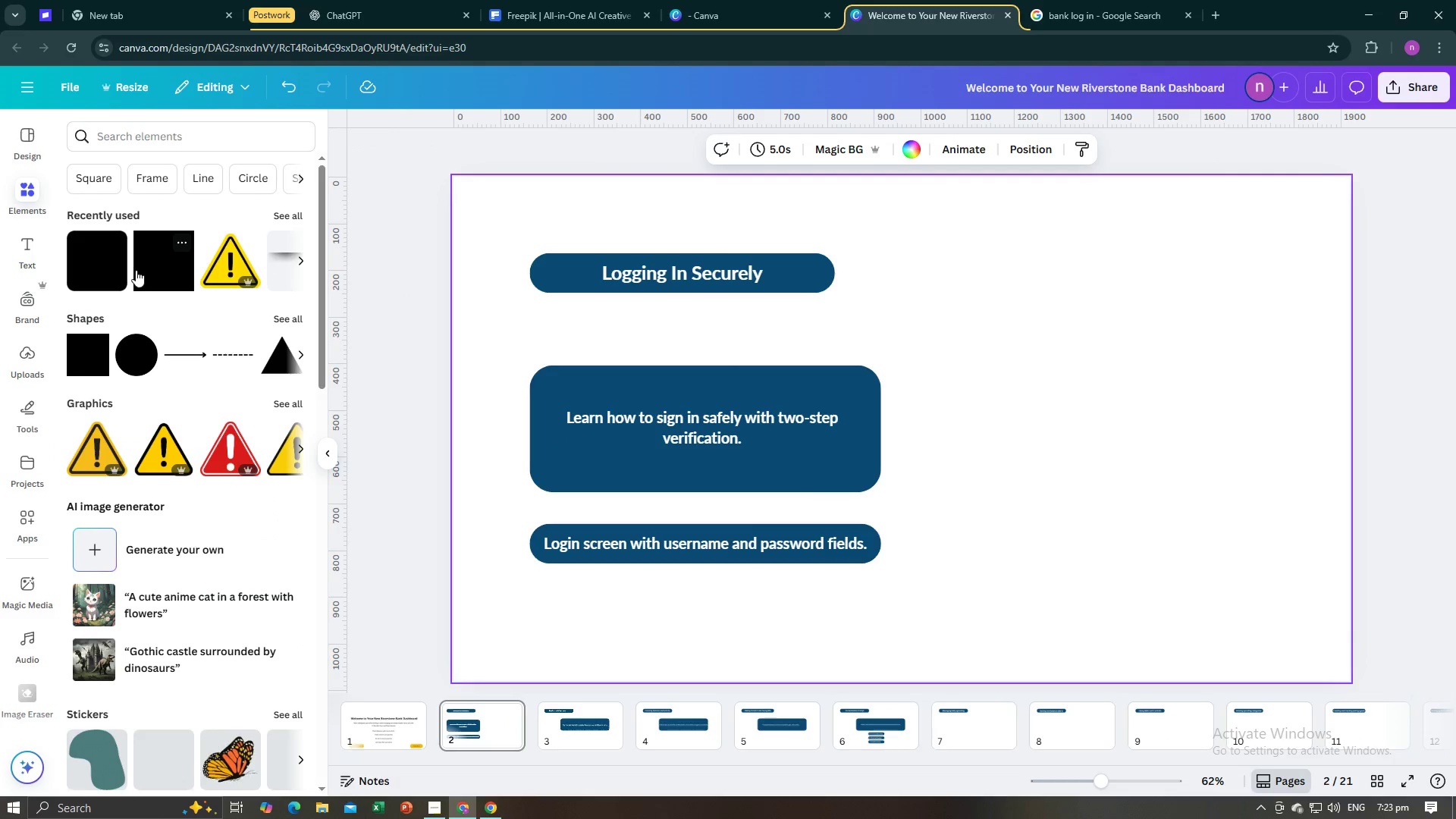 
left_click([160, 275])
 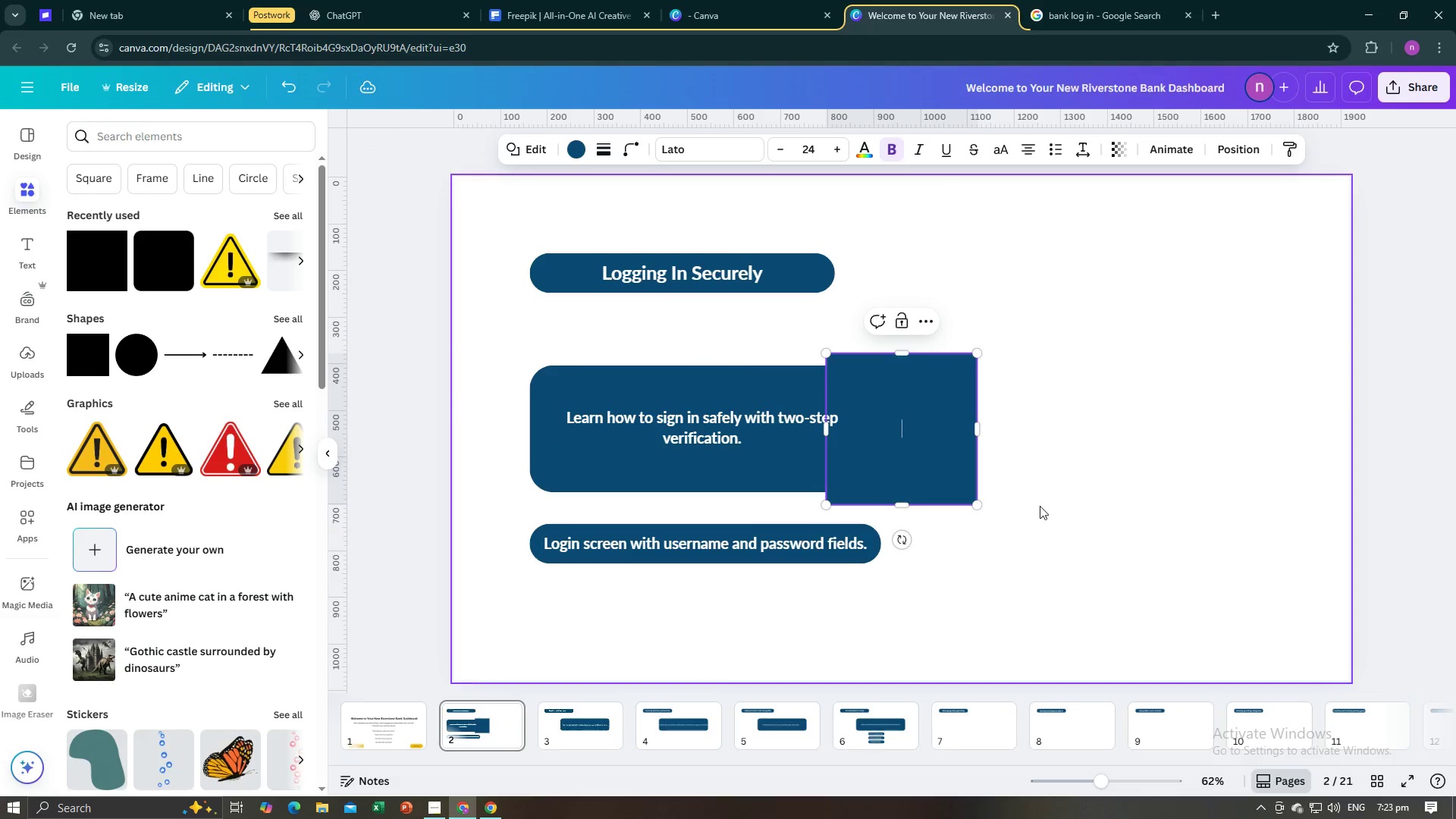 
double_click([949, 489])
 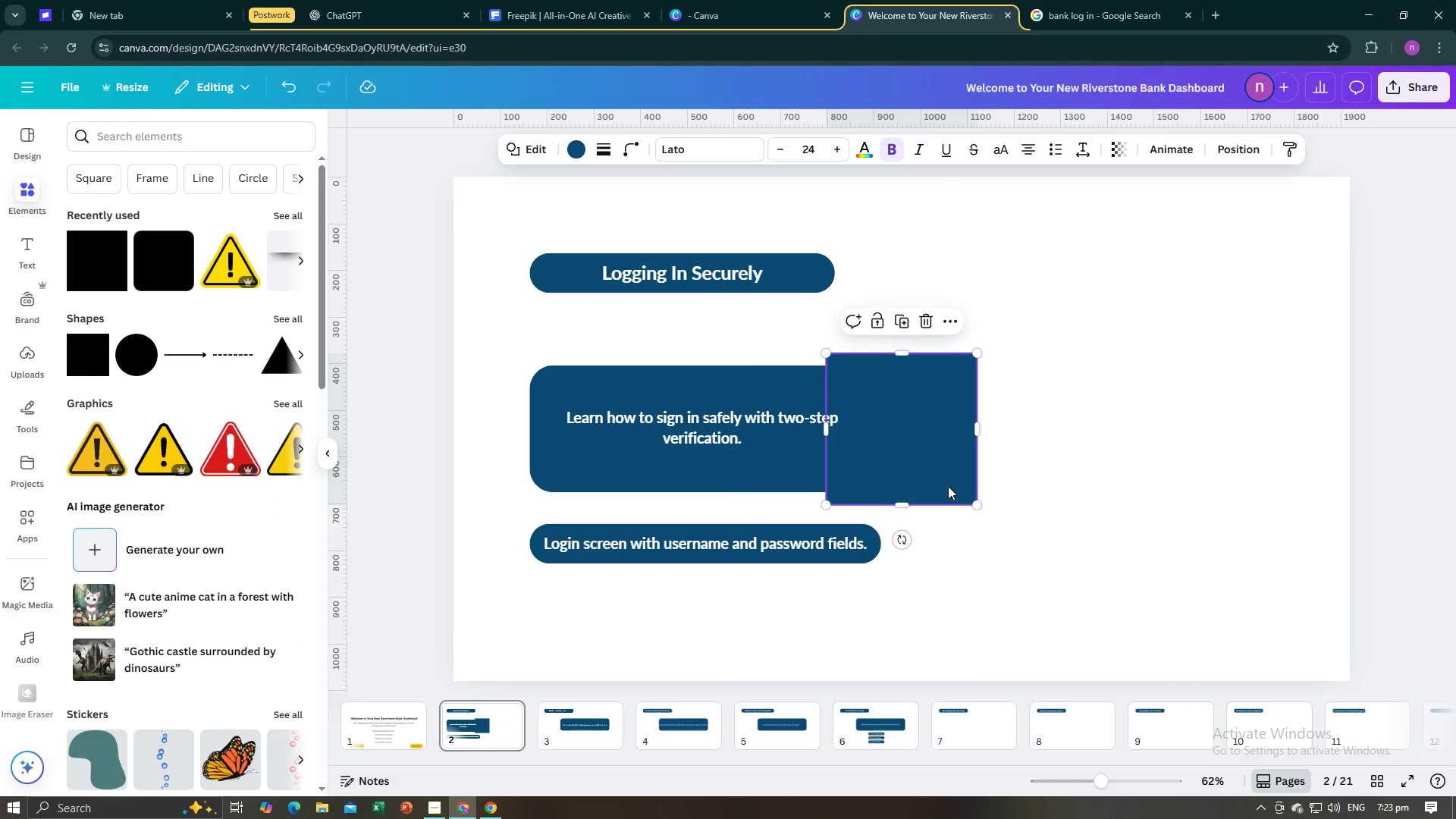 
left_click_drag(start_coordinate=[948, 486], to_coordinate=[1086, 403])
 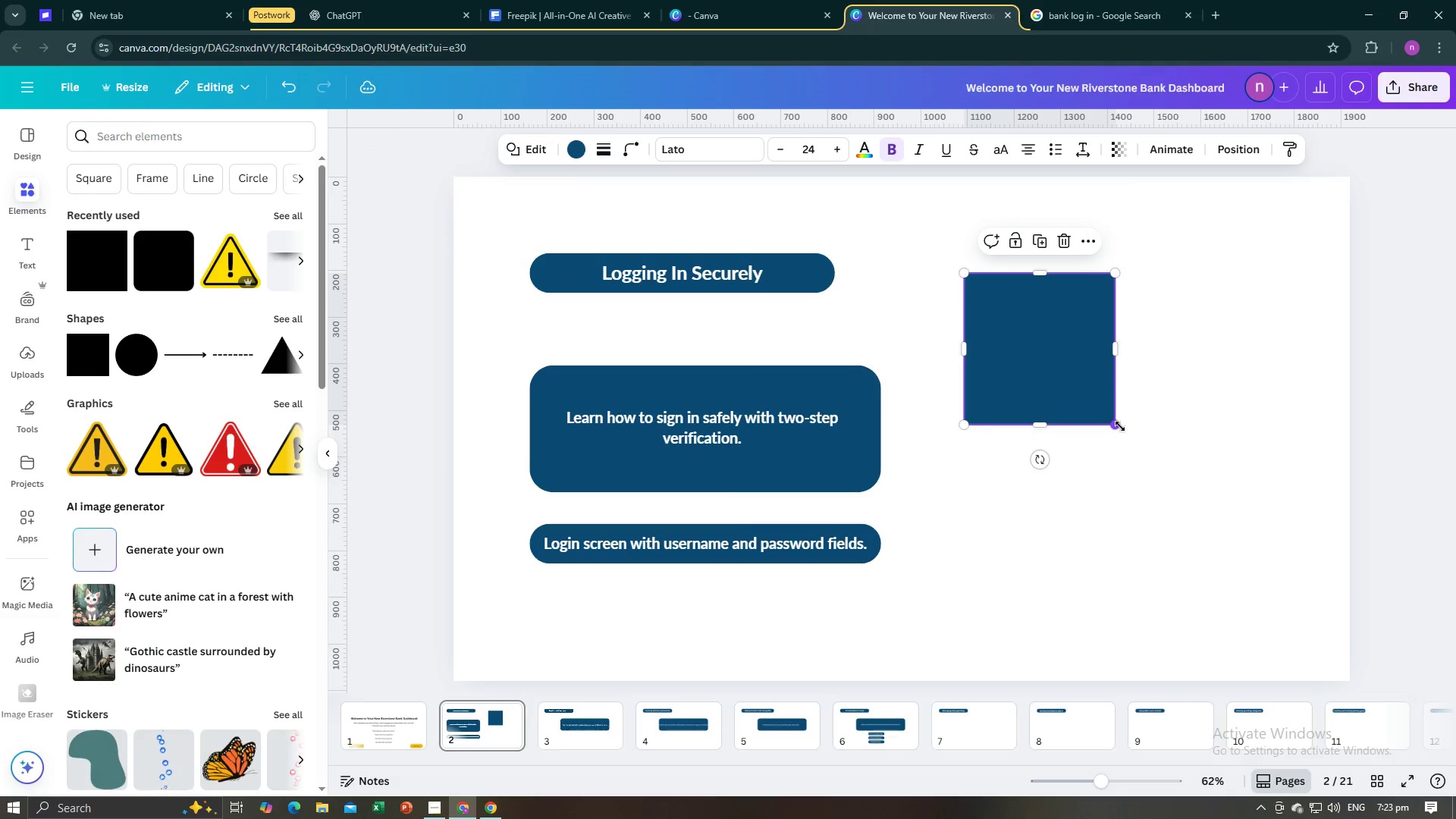 
left_click_drag(start_coordinate=[1119, 426], to_coordinate=[1309, 610])
 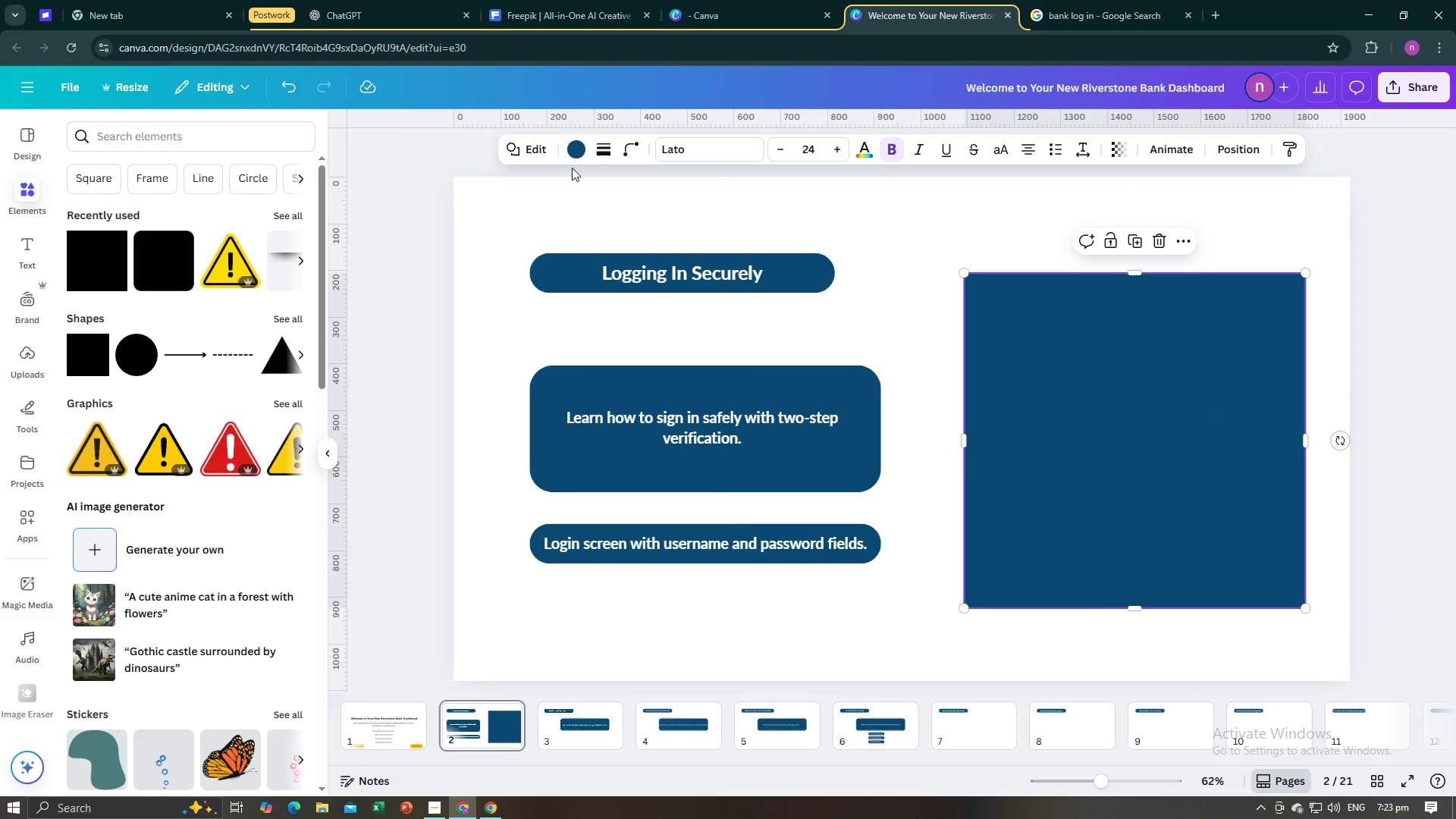 
left_click([574, 152])
 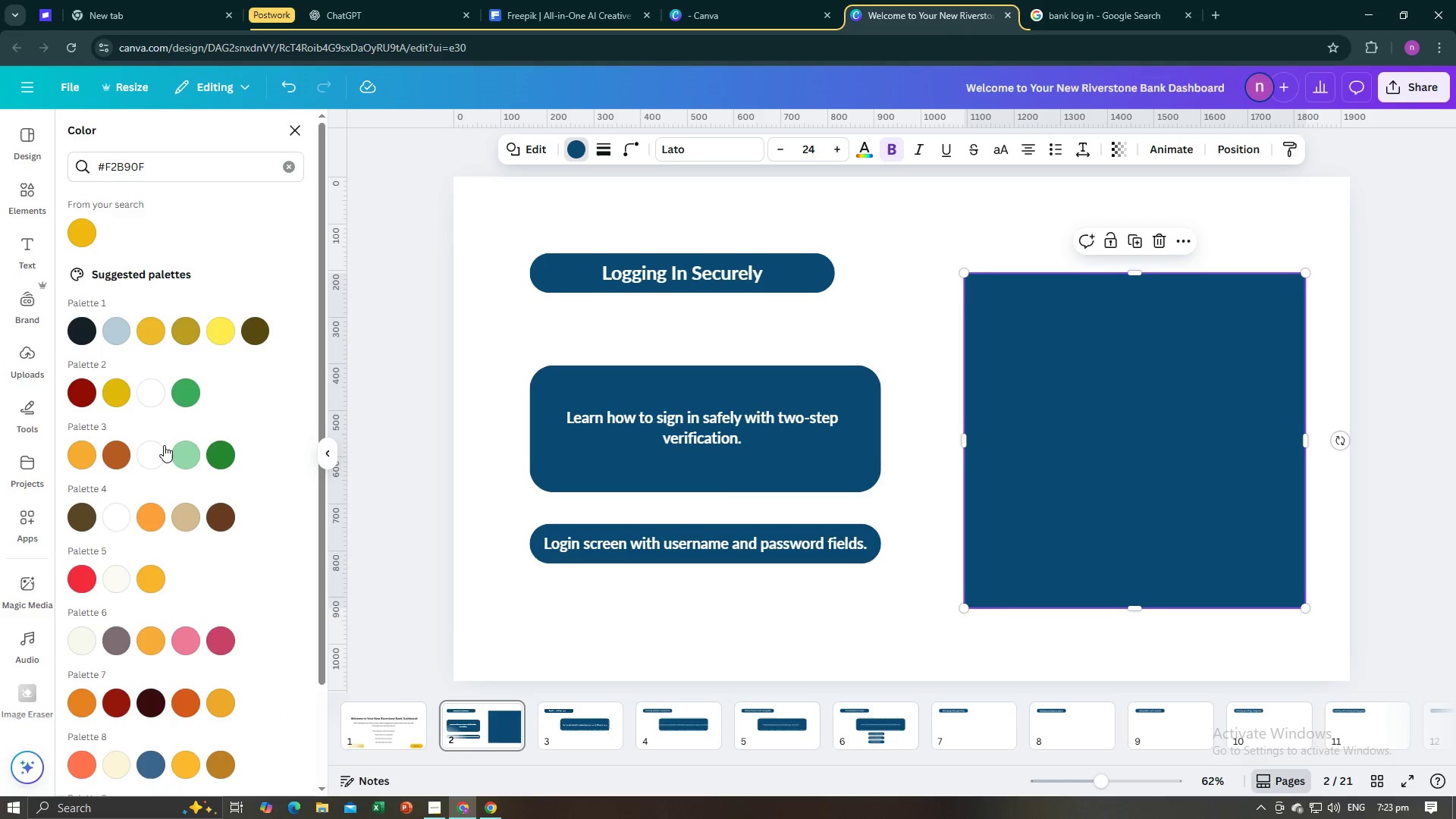 
left_click([161, 455])
 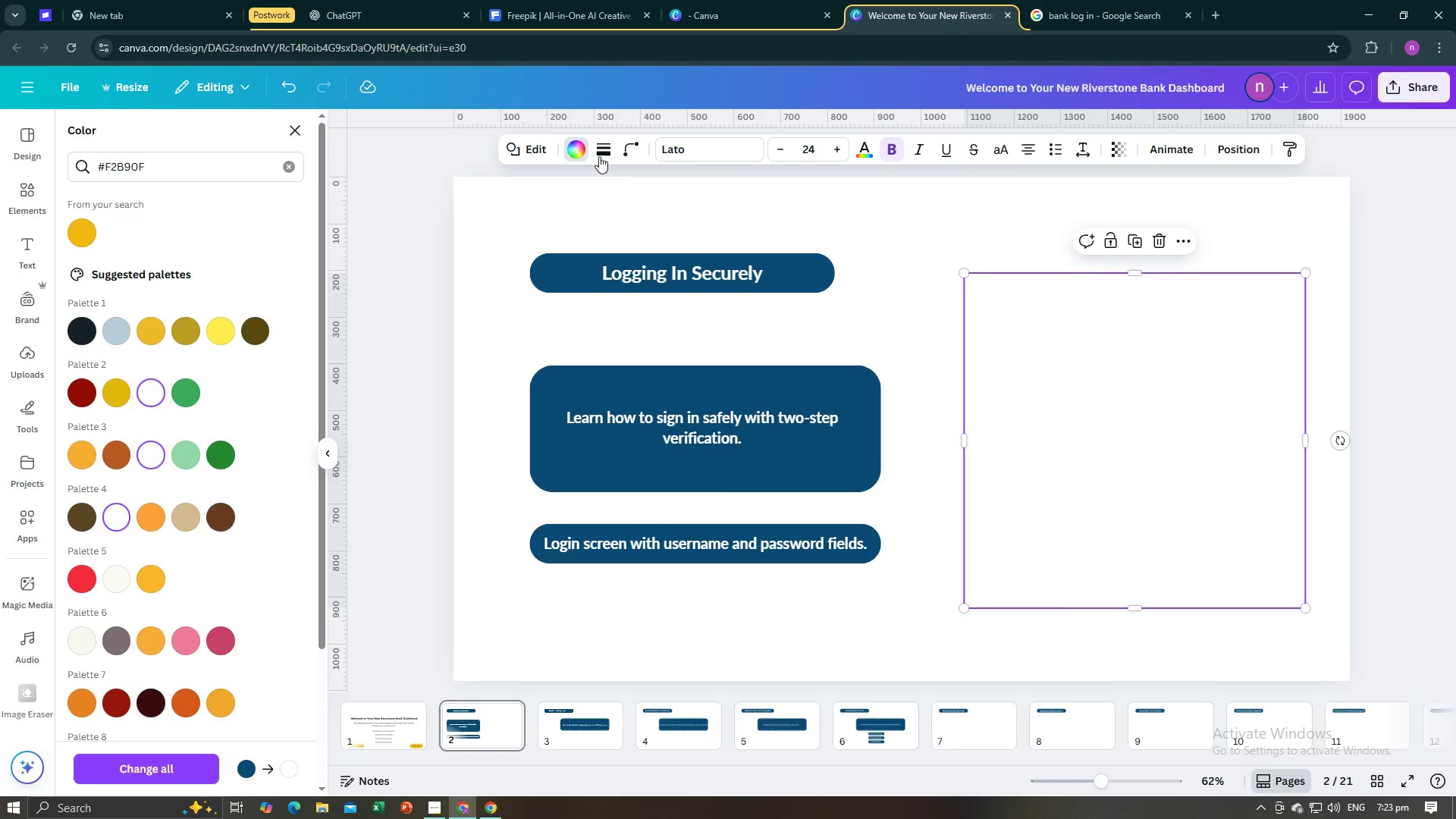 
left_click([599, 156])
 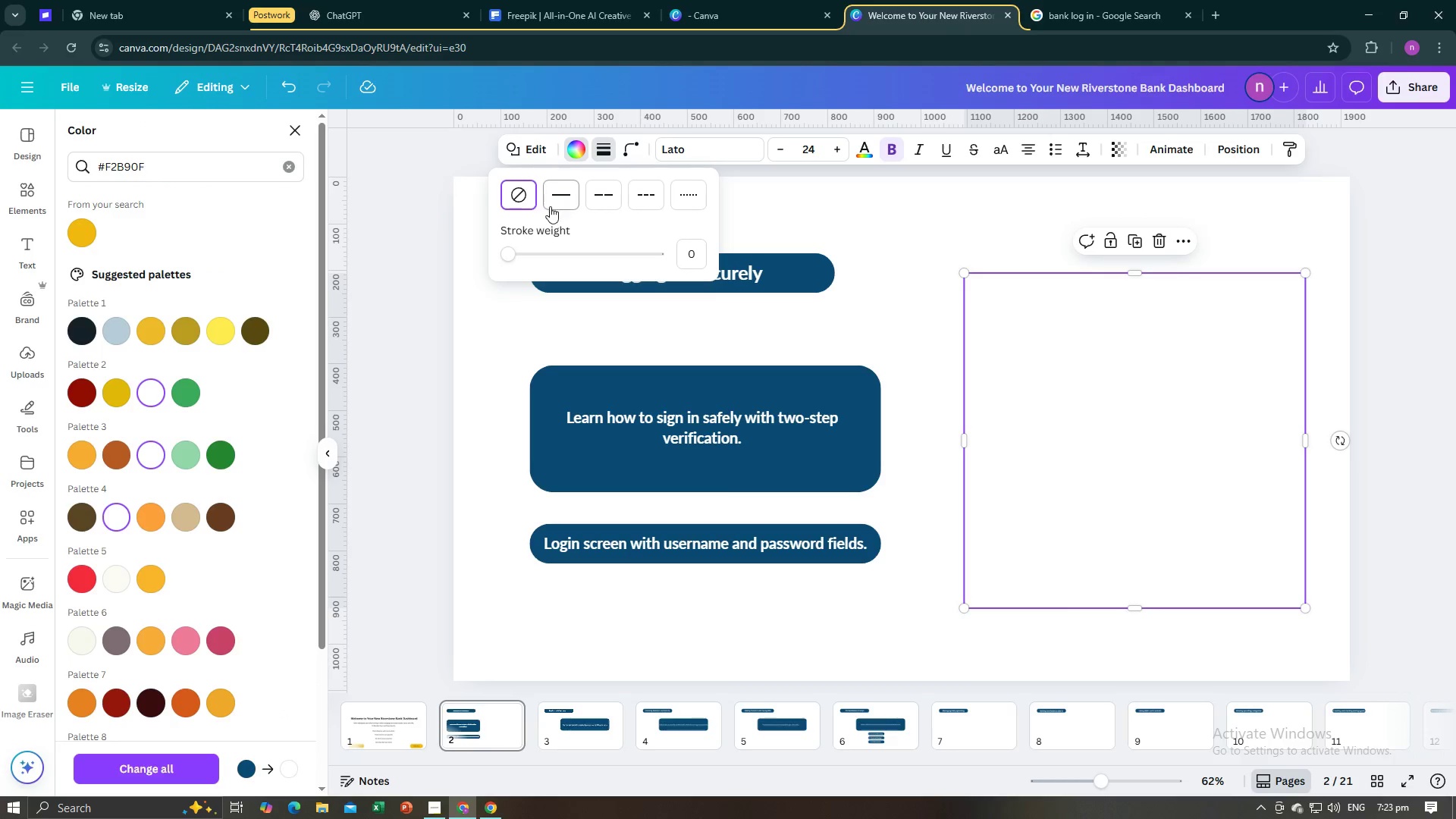 
left_click([562, 199])
 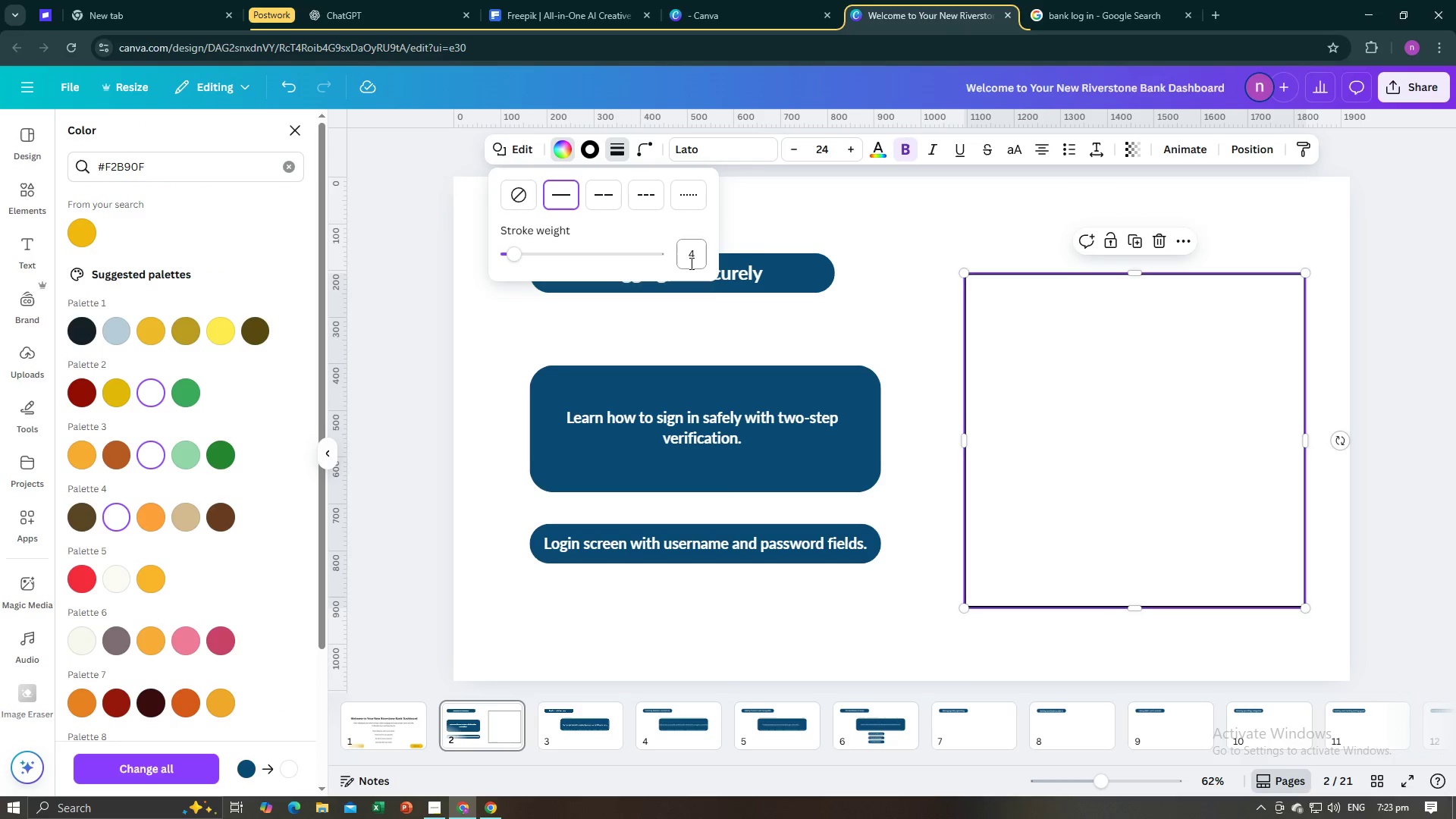 
left_click([690, 263])
 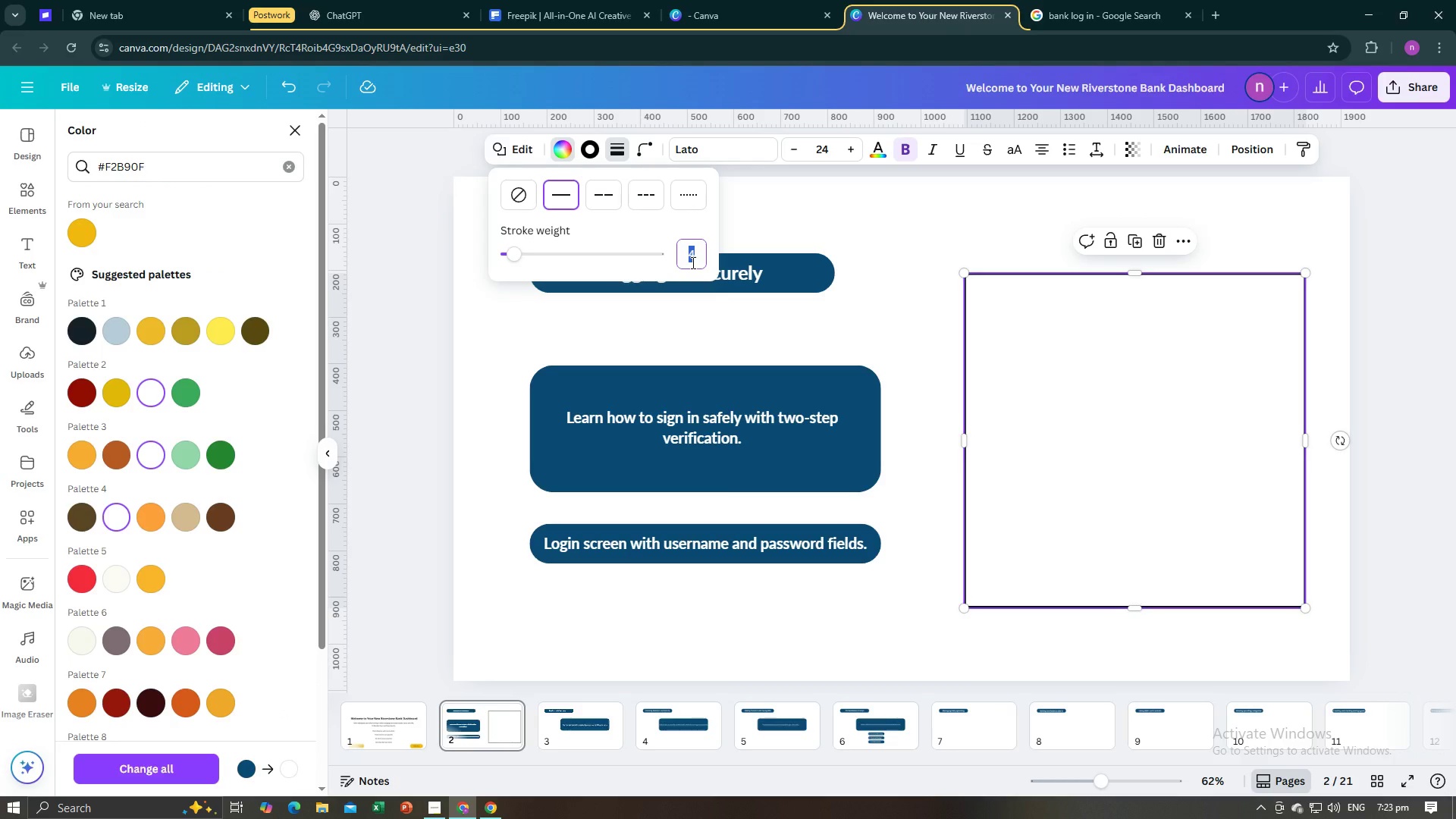 
key(2)
 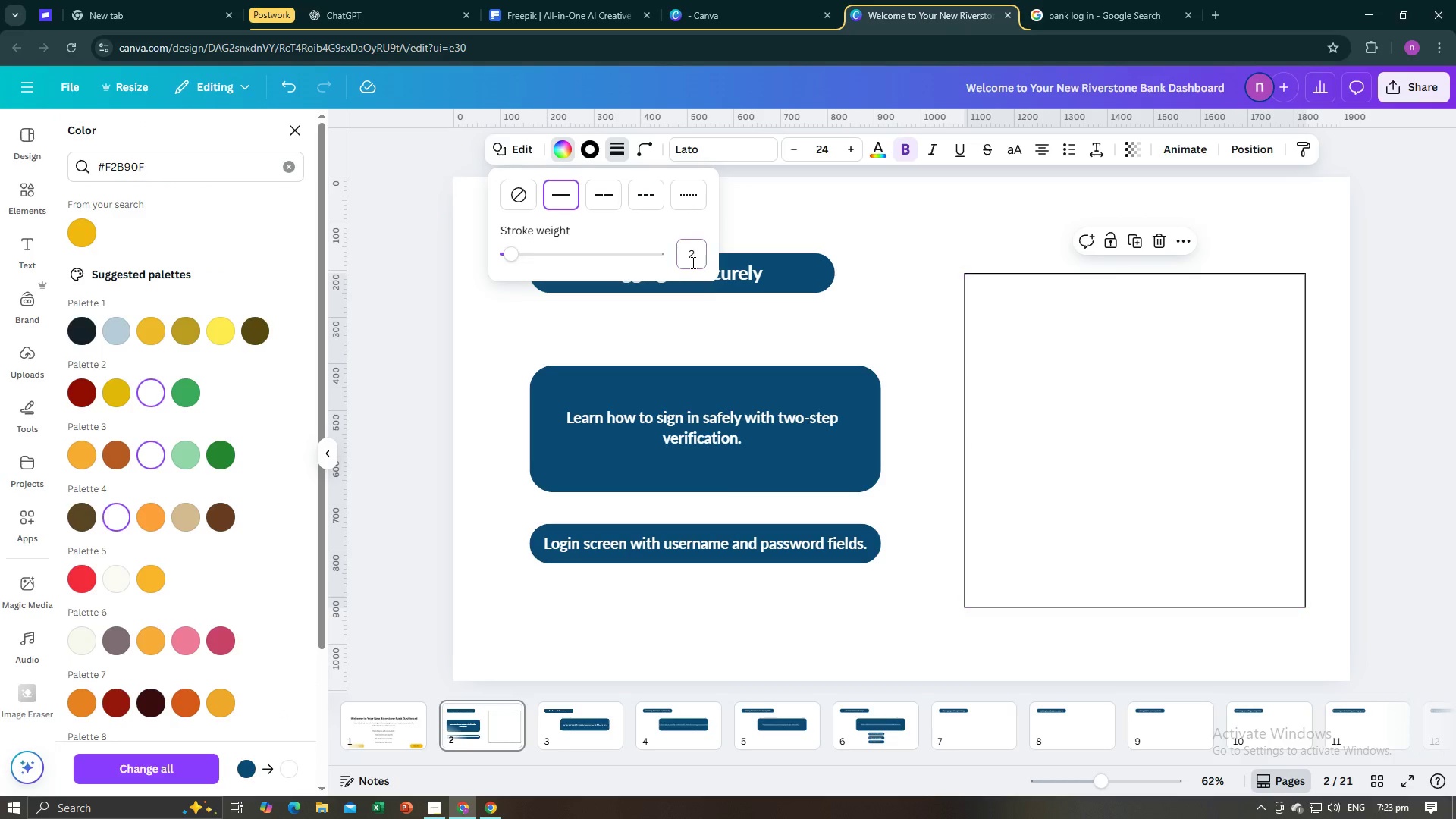 
key(Enter)
 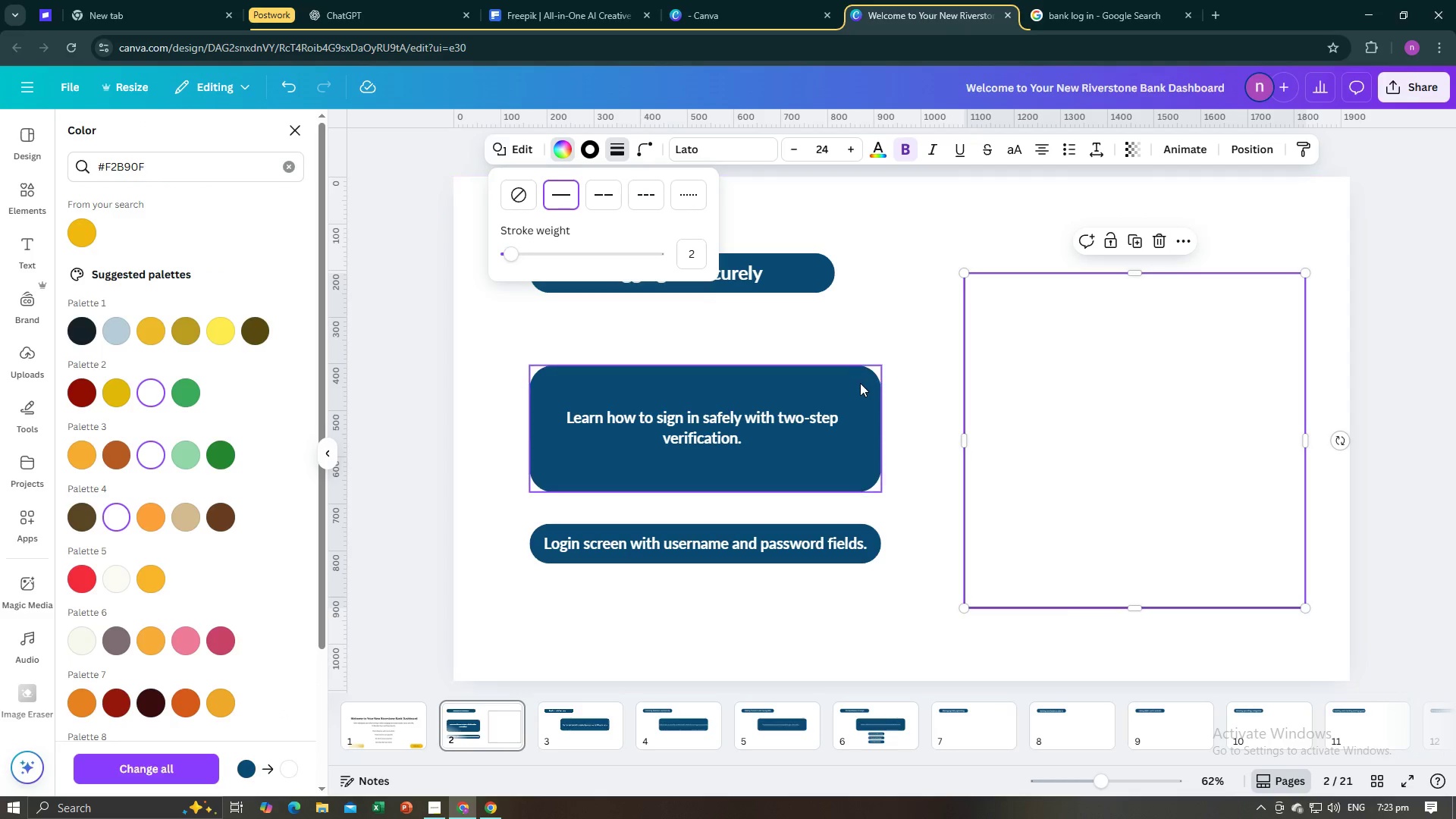 
left_click([918, 362])
 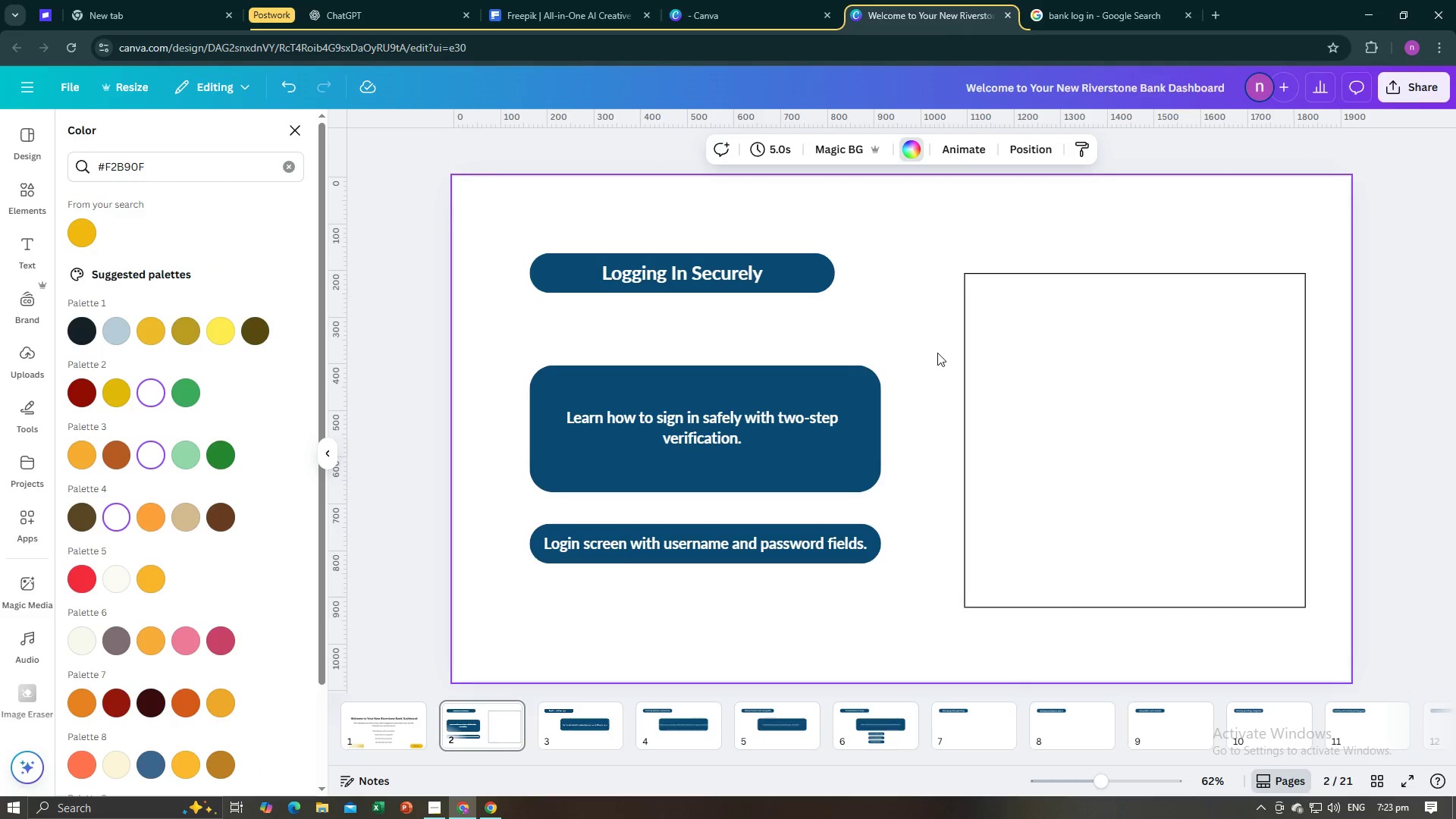 
left_click([937, 353])
 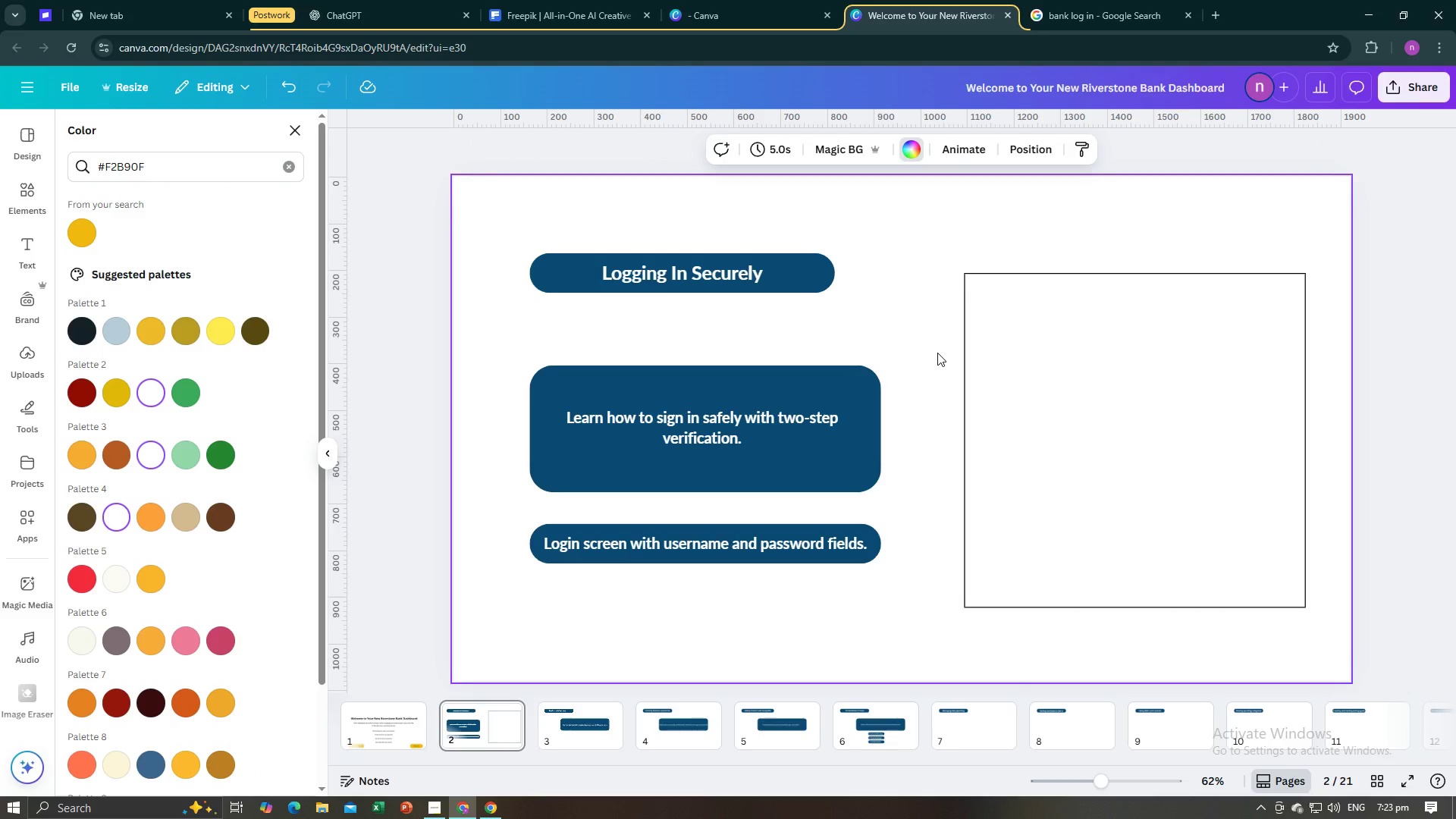 
key(Alt+AltLeft)
 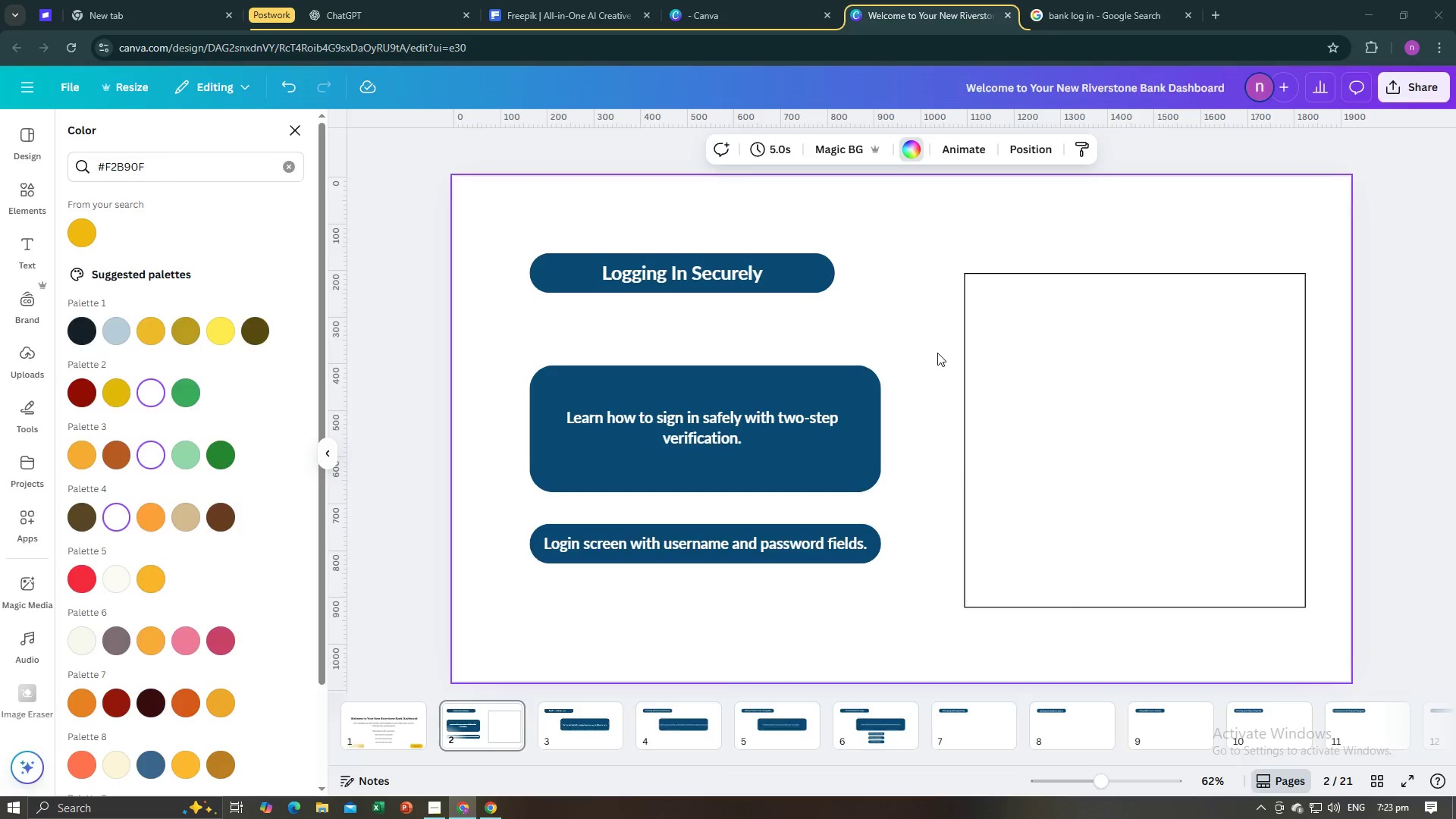 
key(Alt+Tab)
 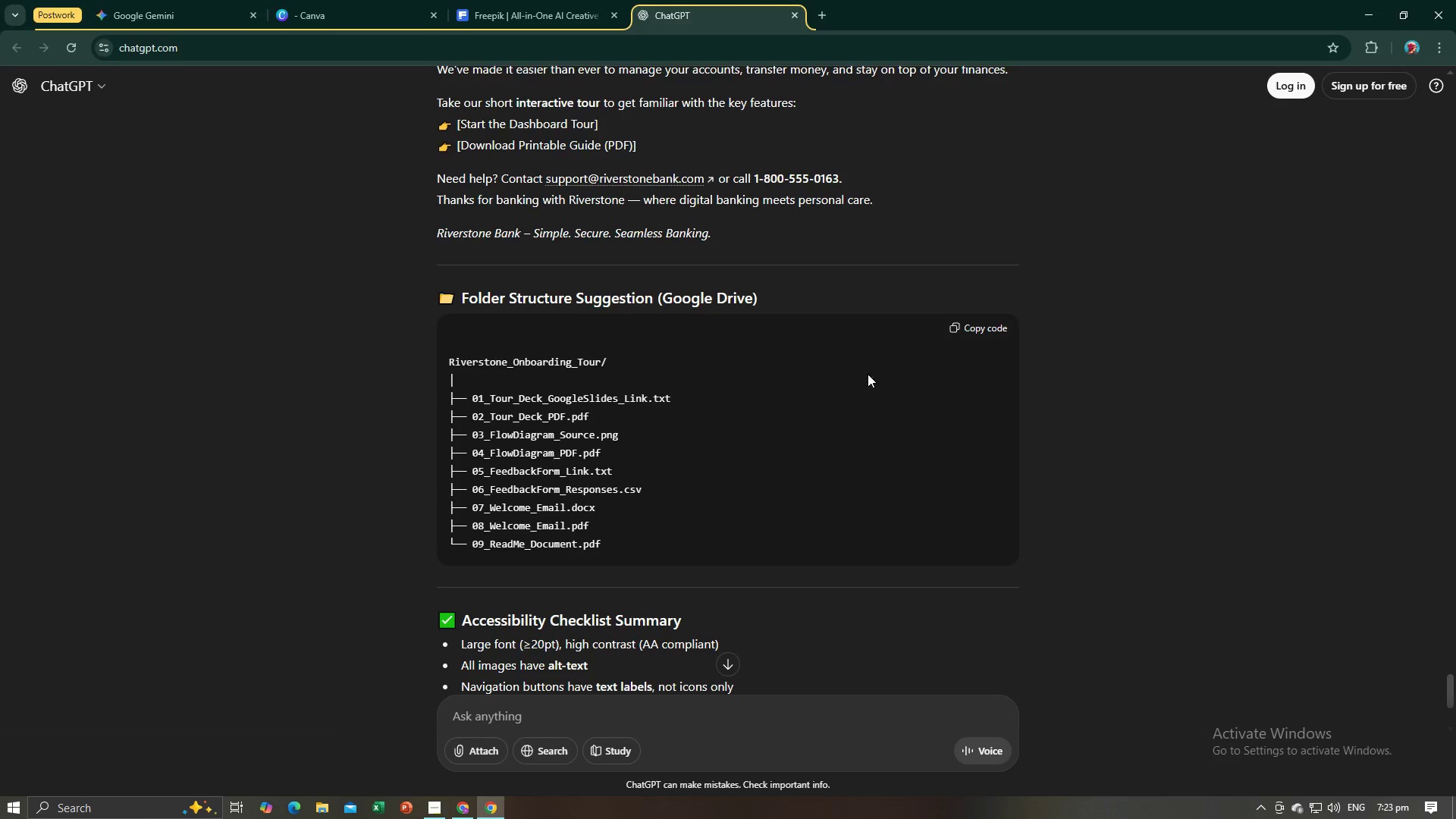 
scroll: coordinate [814, 376], scroll_direction: up, amount: 3.0
 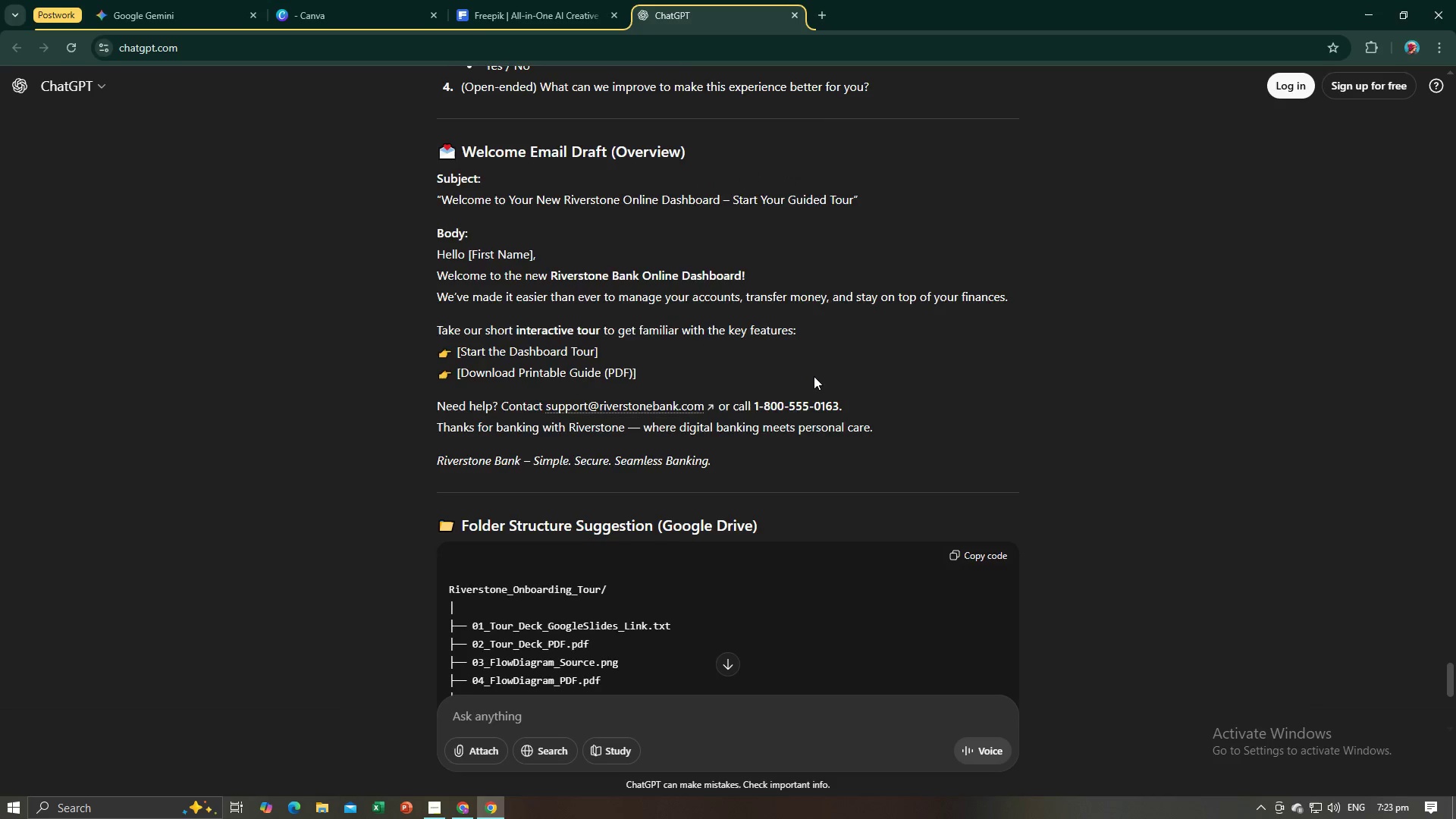 
scroll: coordinate [814, 376], scroll_direction: down, amount: 1.0
 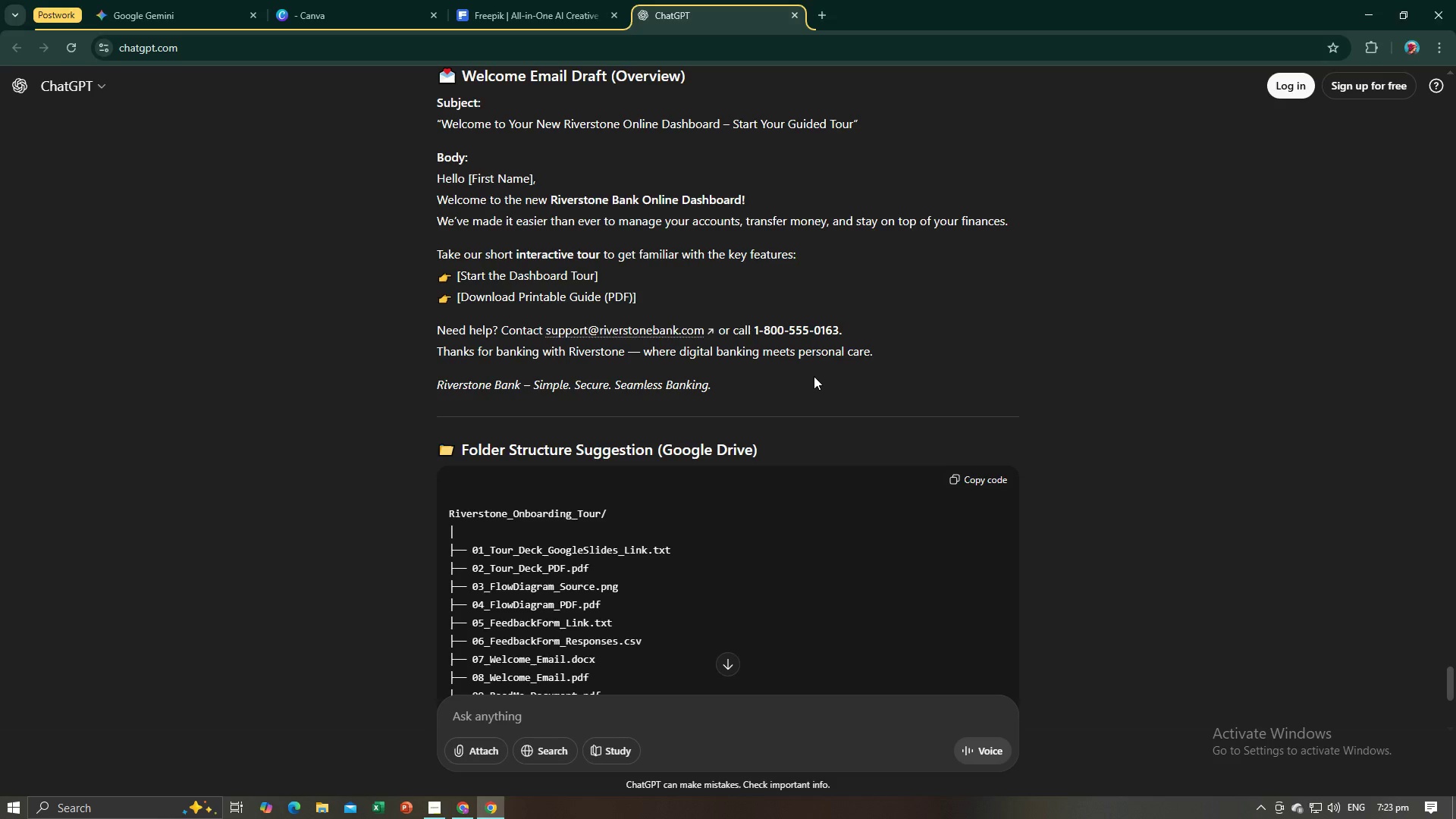 
key(Alt+AltLeft)
 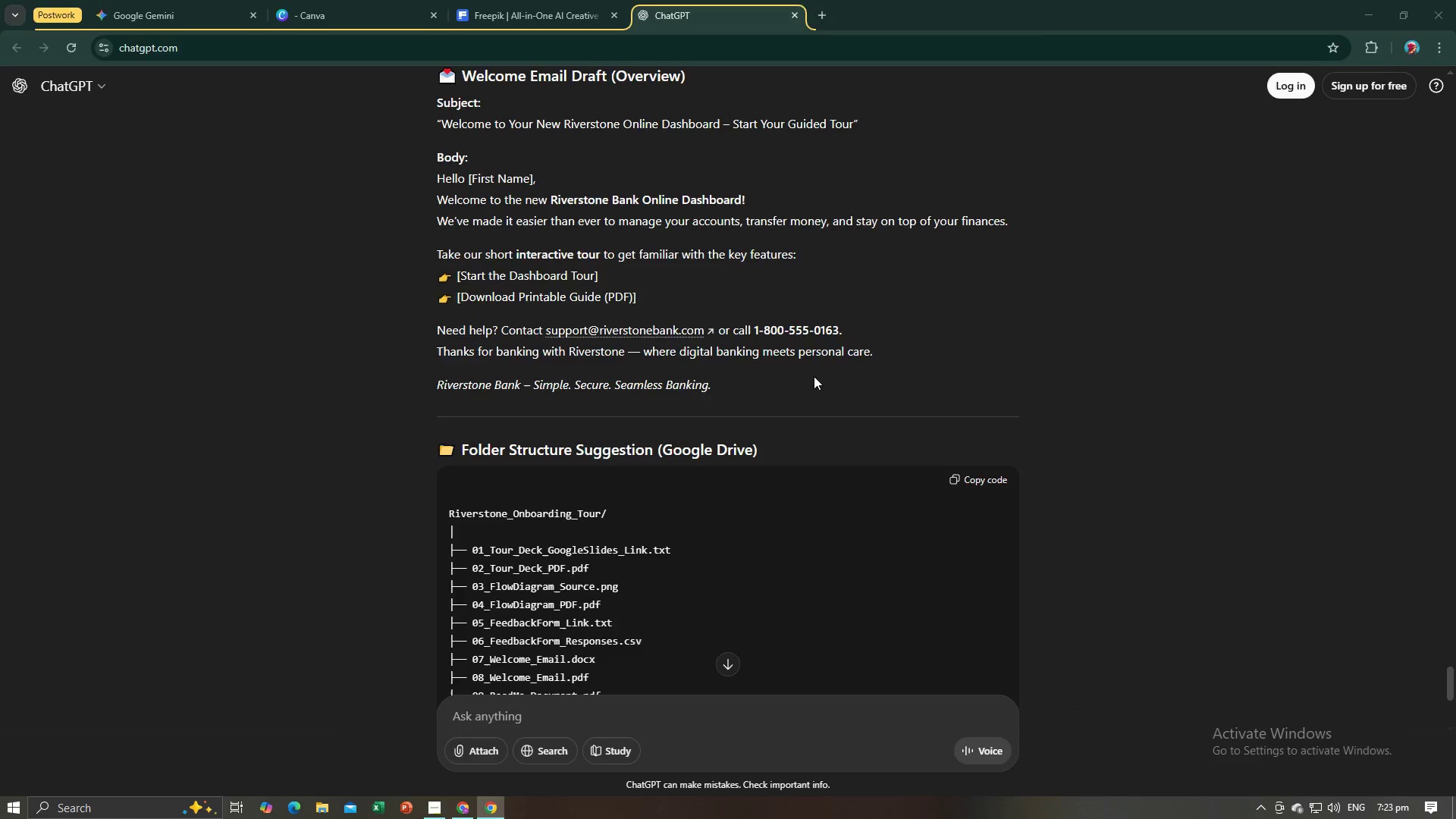 
key(Alt+Tab)
 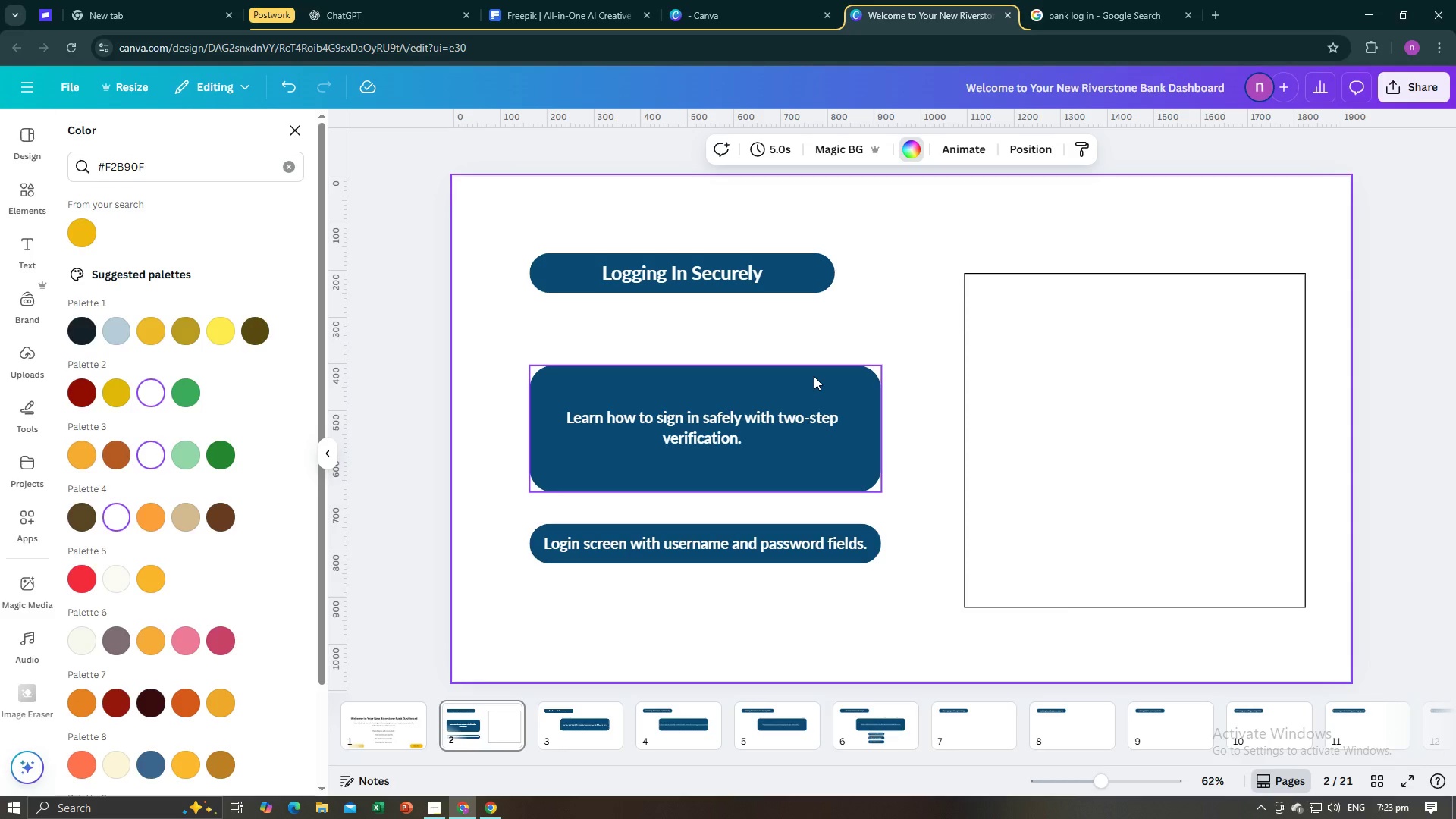 
key(Alt+AltLeft)
 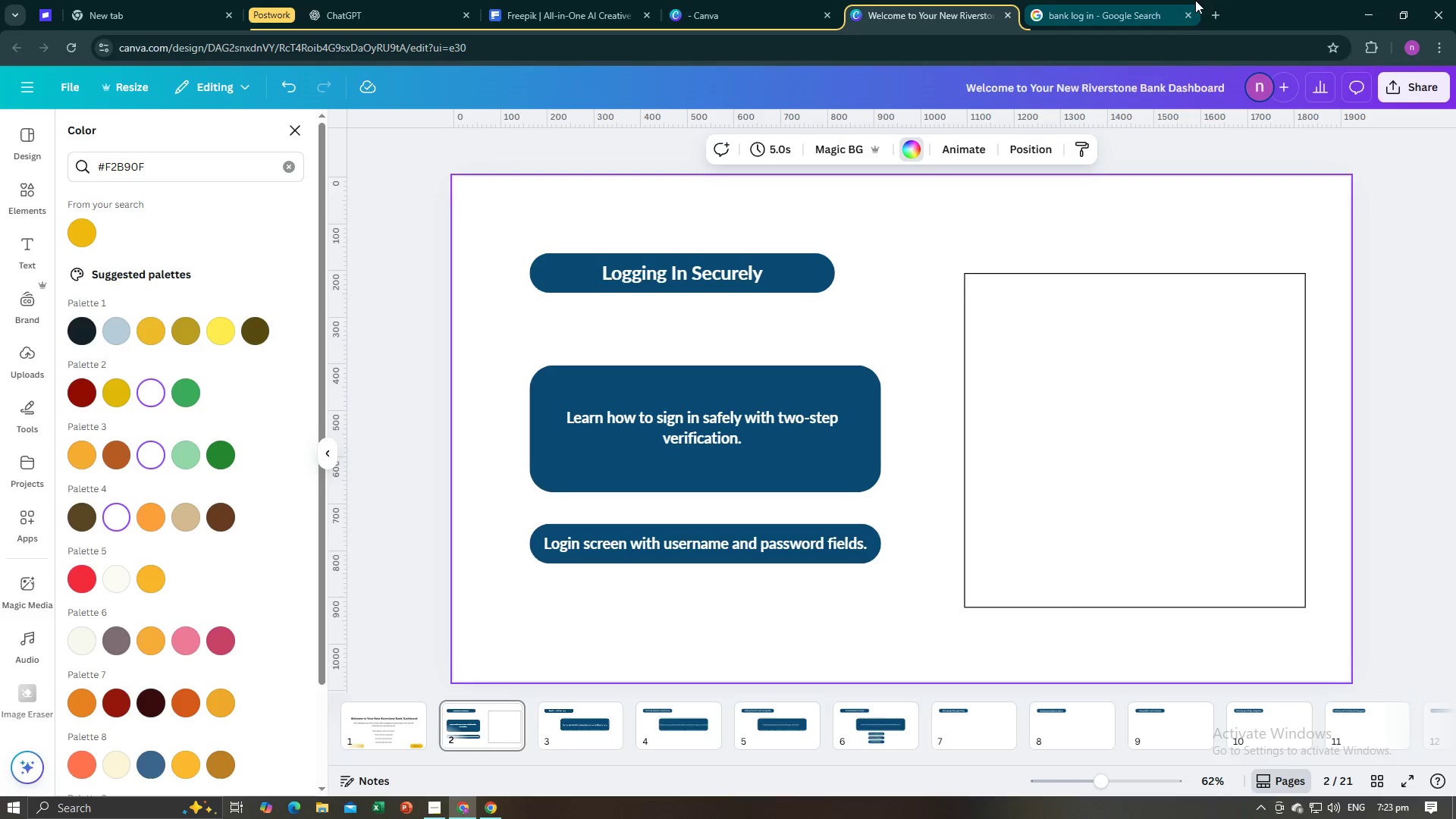 
left_click([1082, 0])
 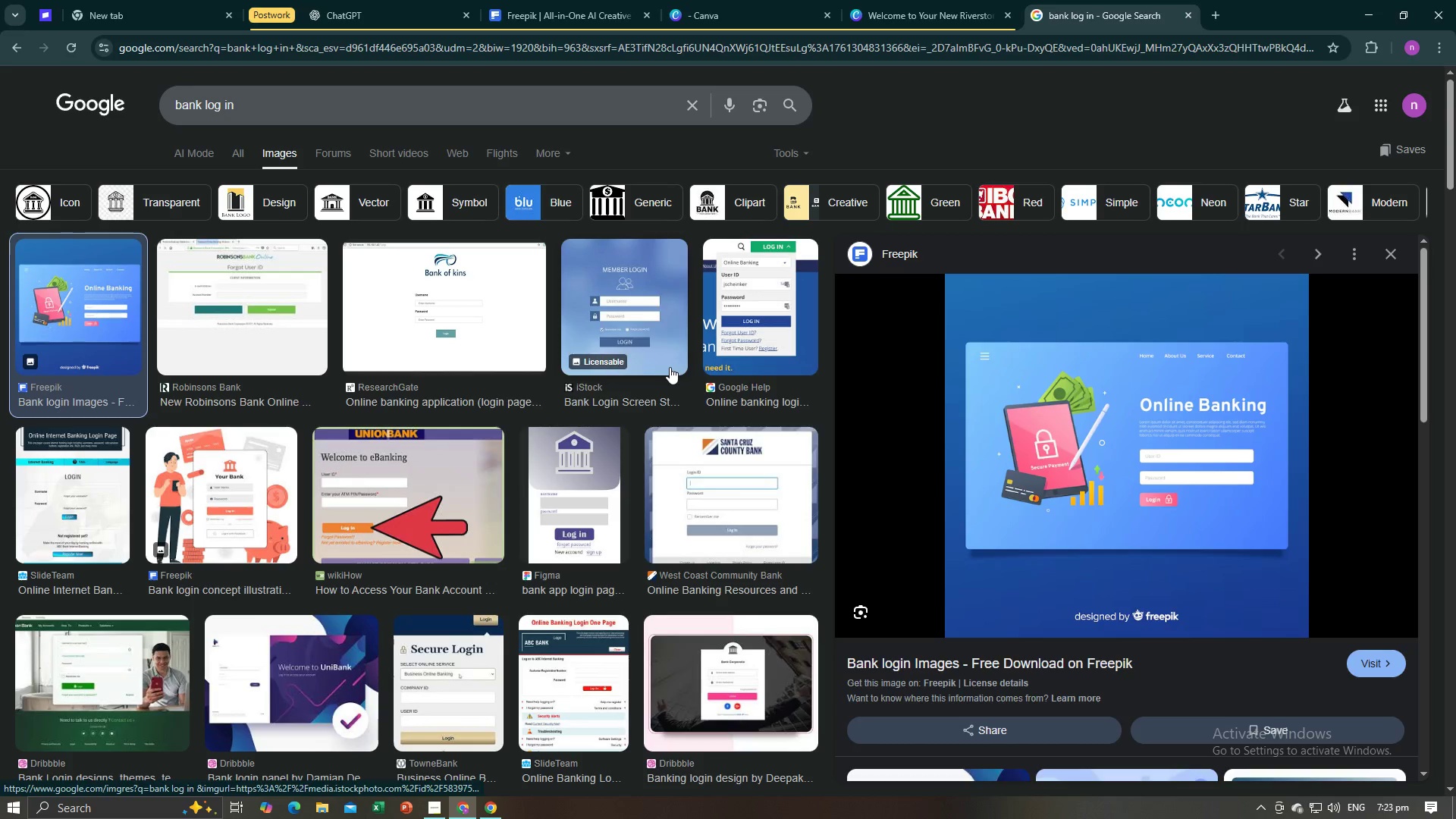 
key(Alt+AltLeft)
 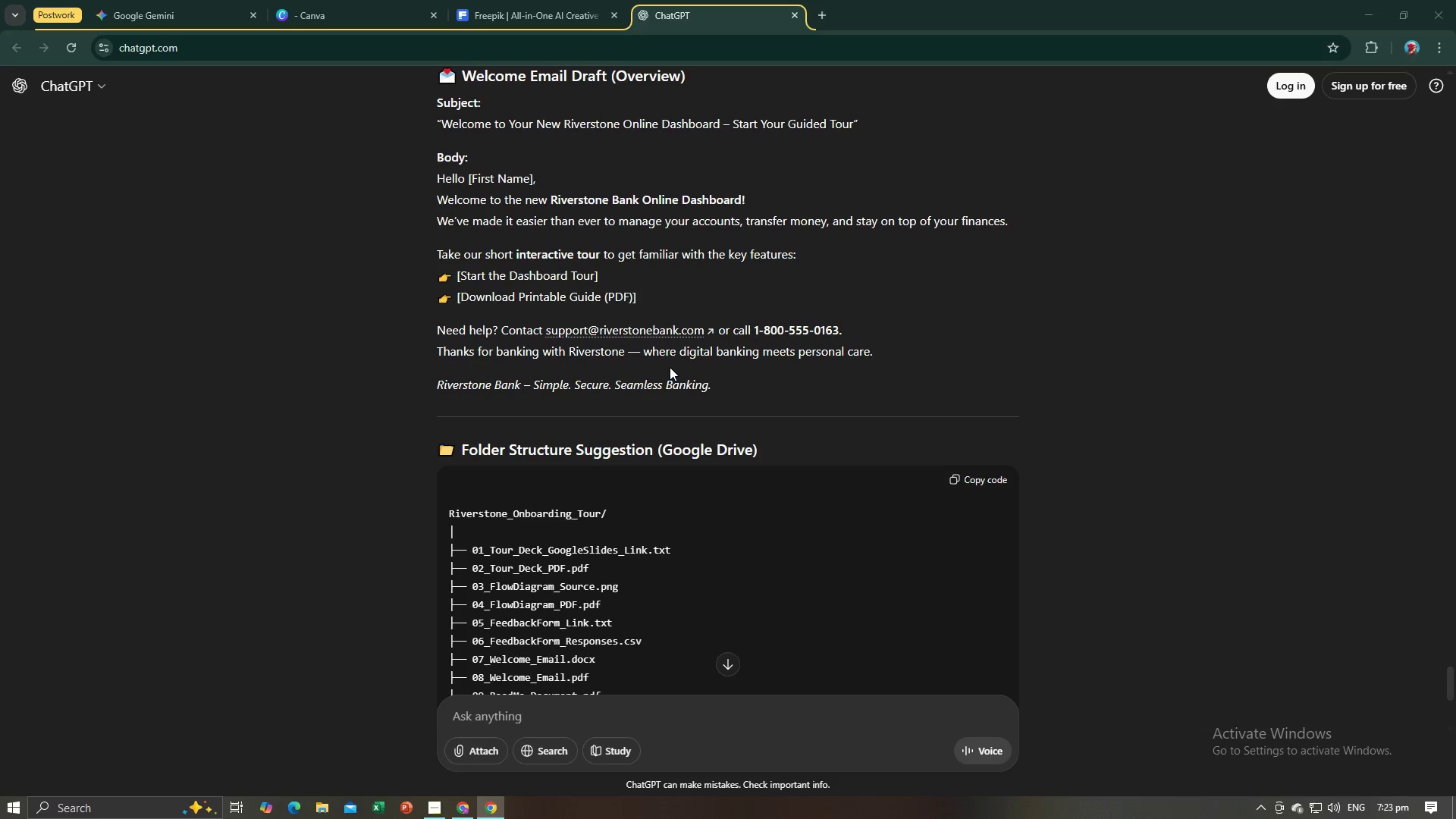 
key(Alt+Tab)
 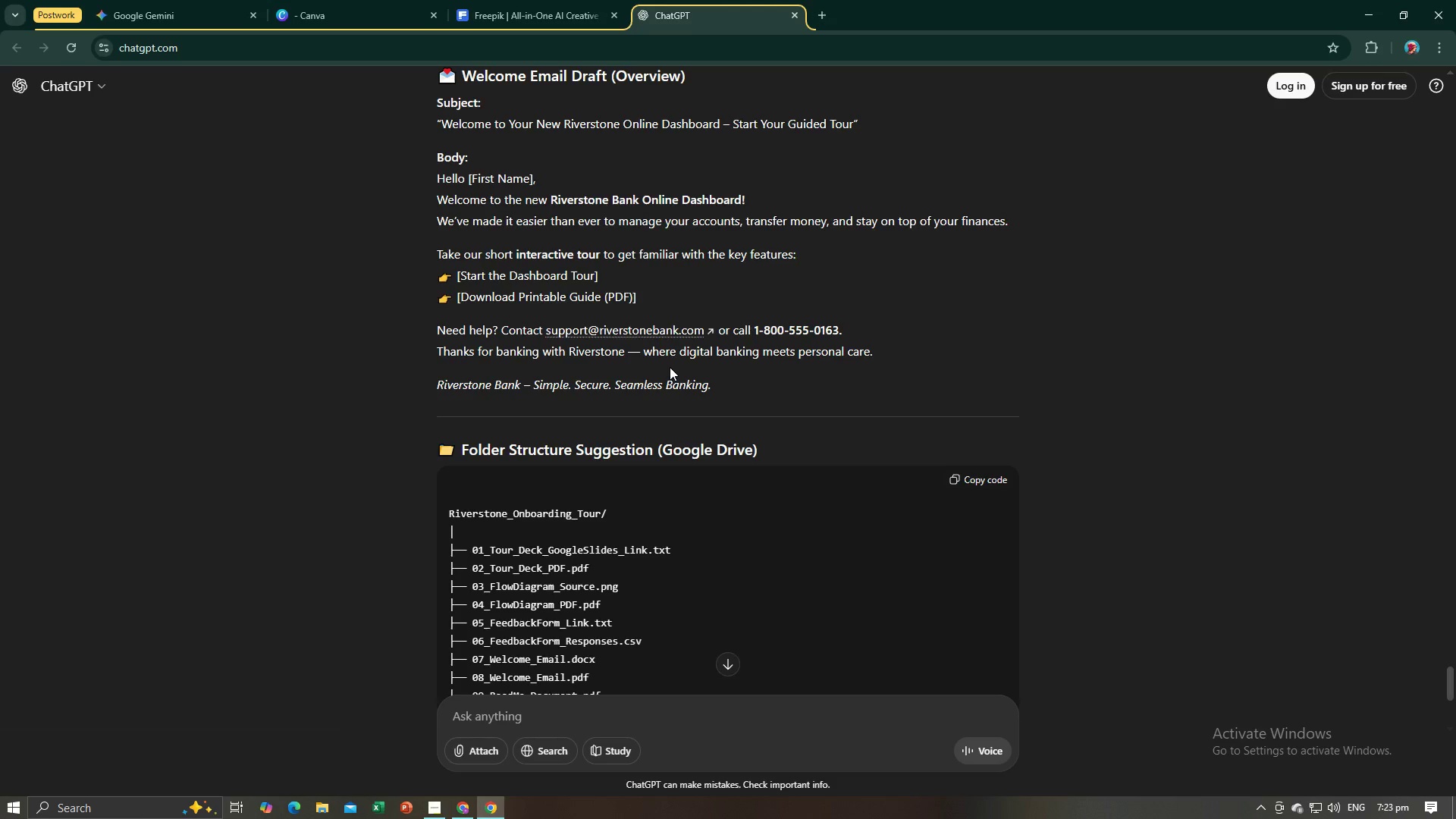 
key(Alt+AltLeft)
 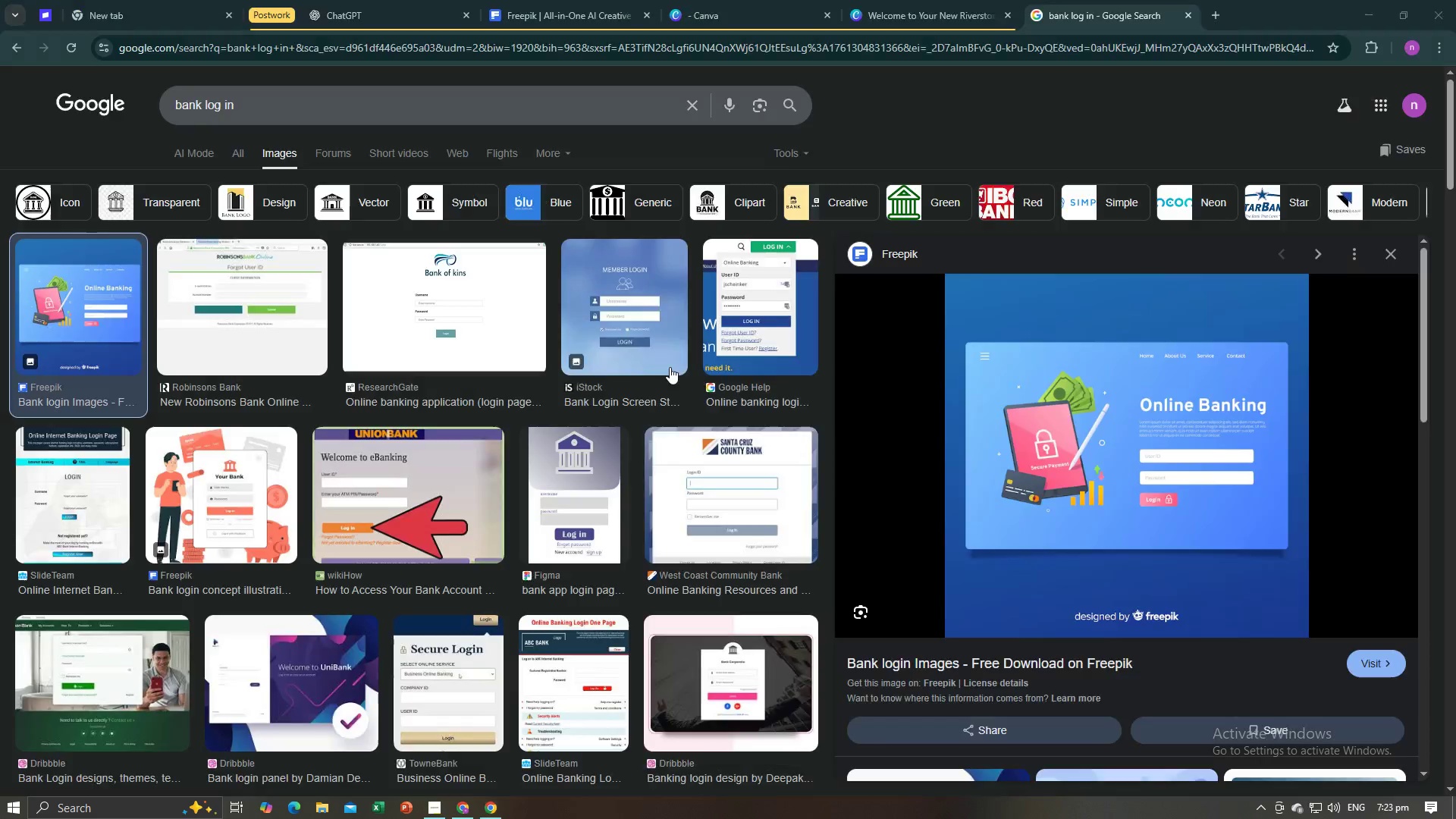 
key(Alt+Tab)
 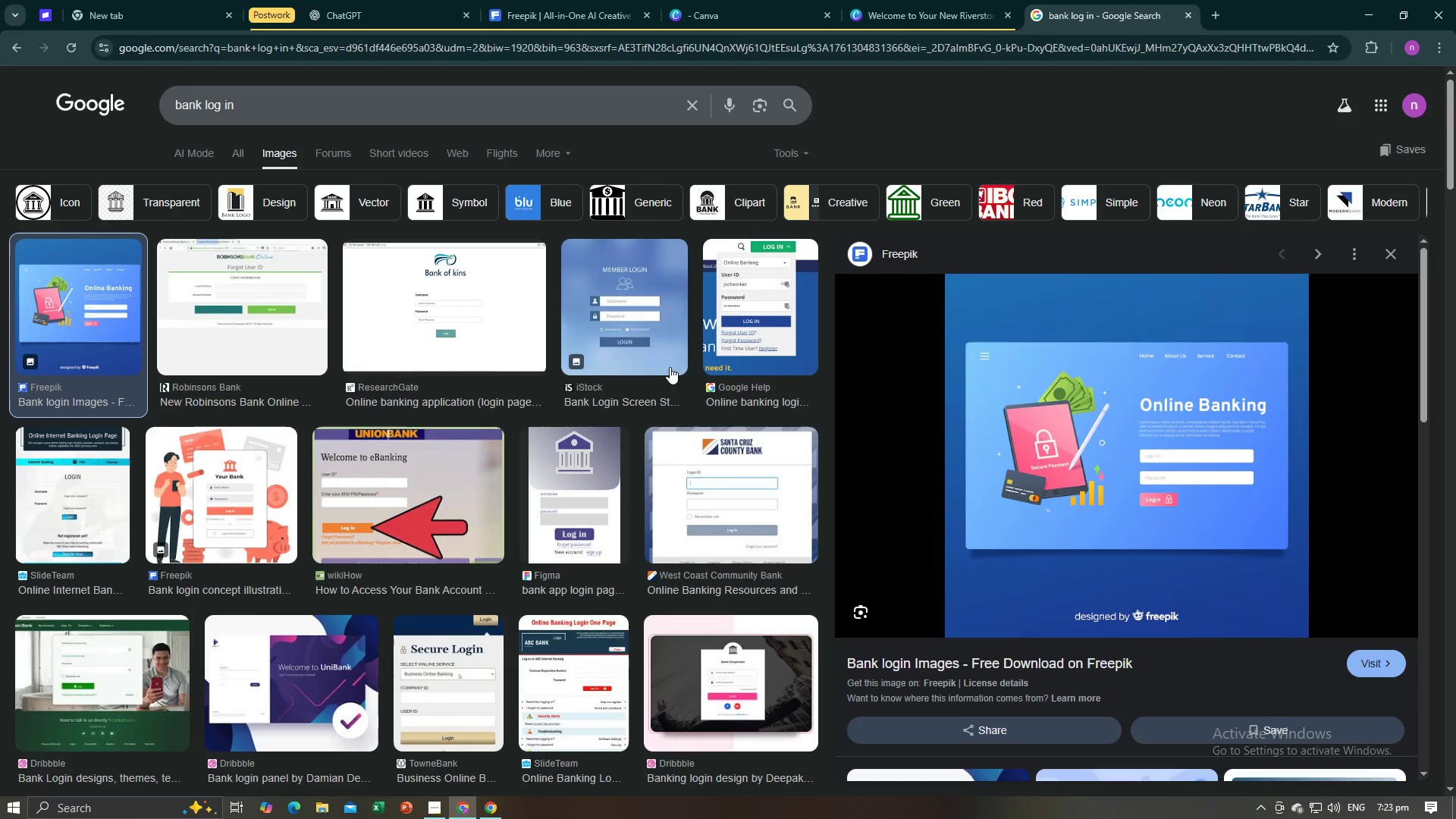 
key(Alt+AltLeft)
 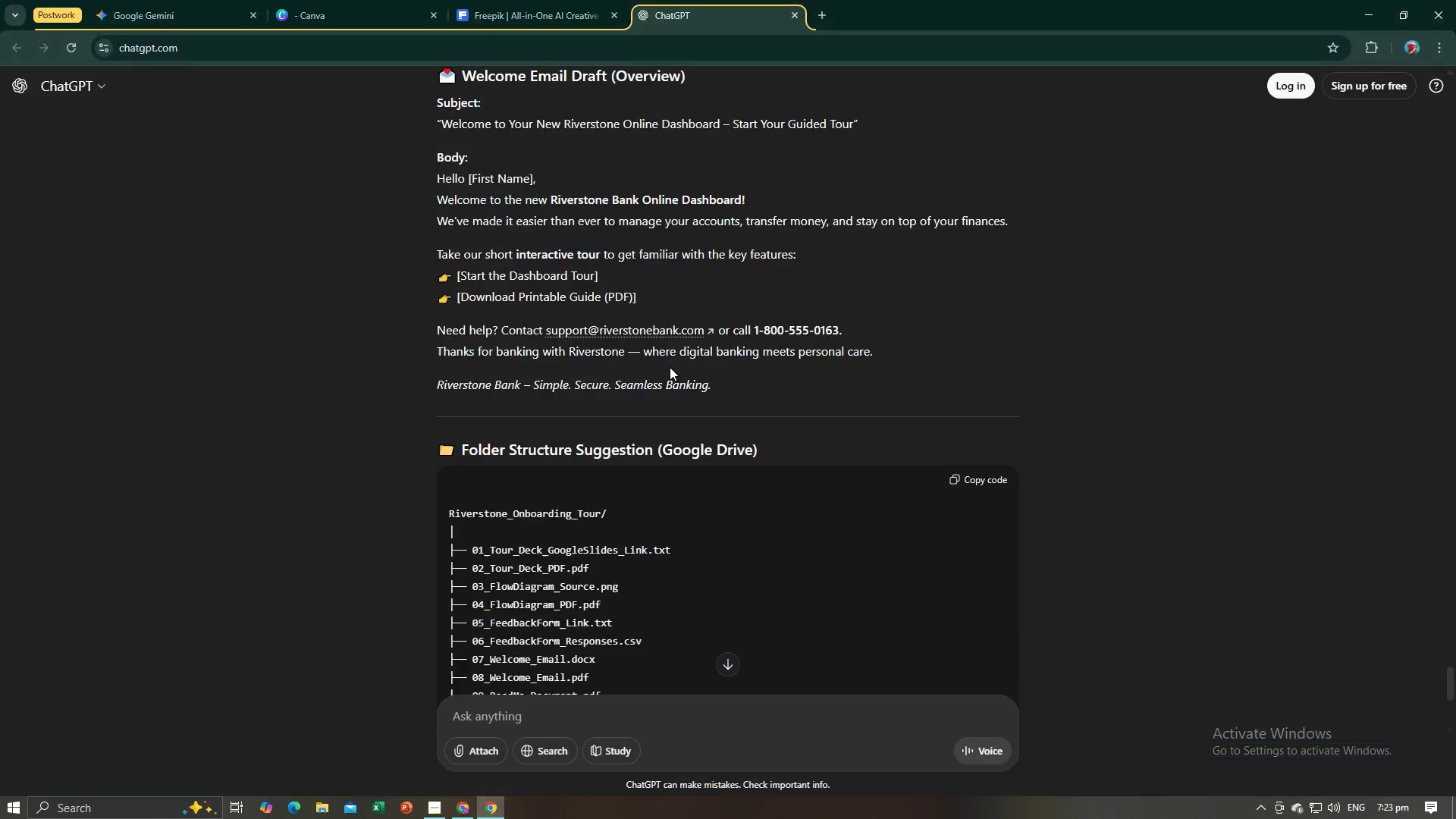 
key(Alt+Tab)
 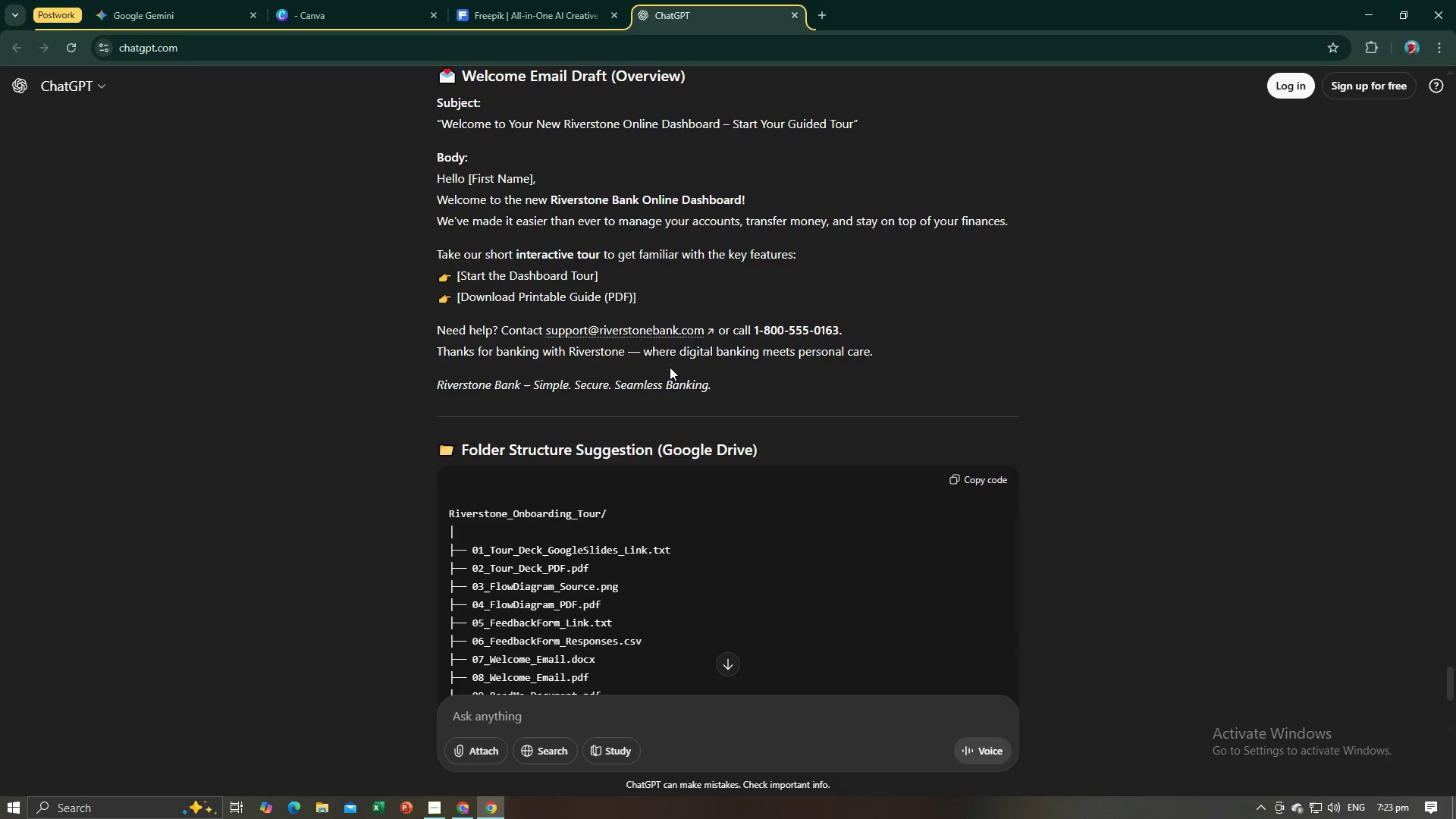 
key(Alt+Tab)
 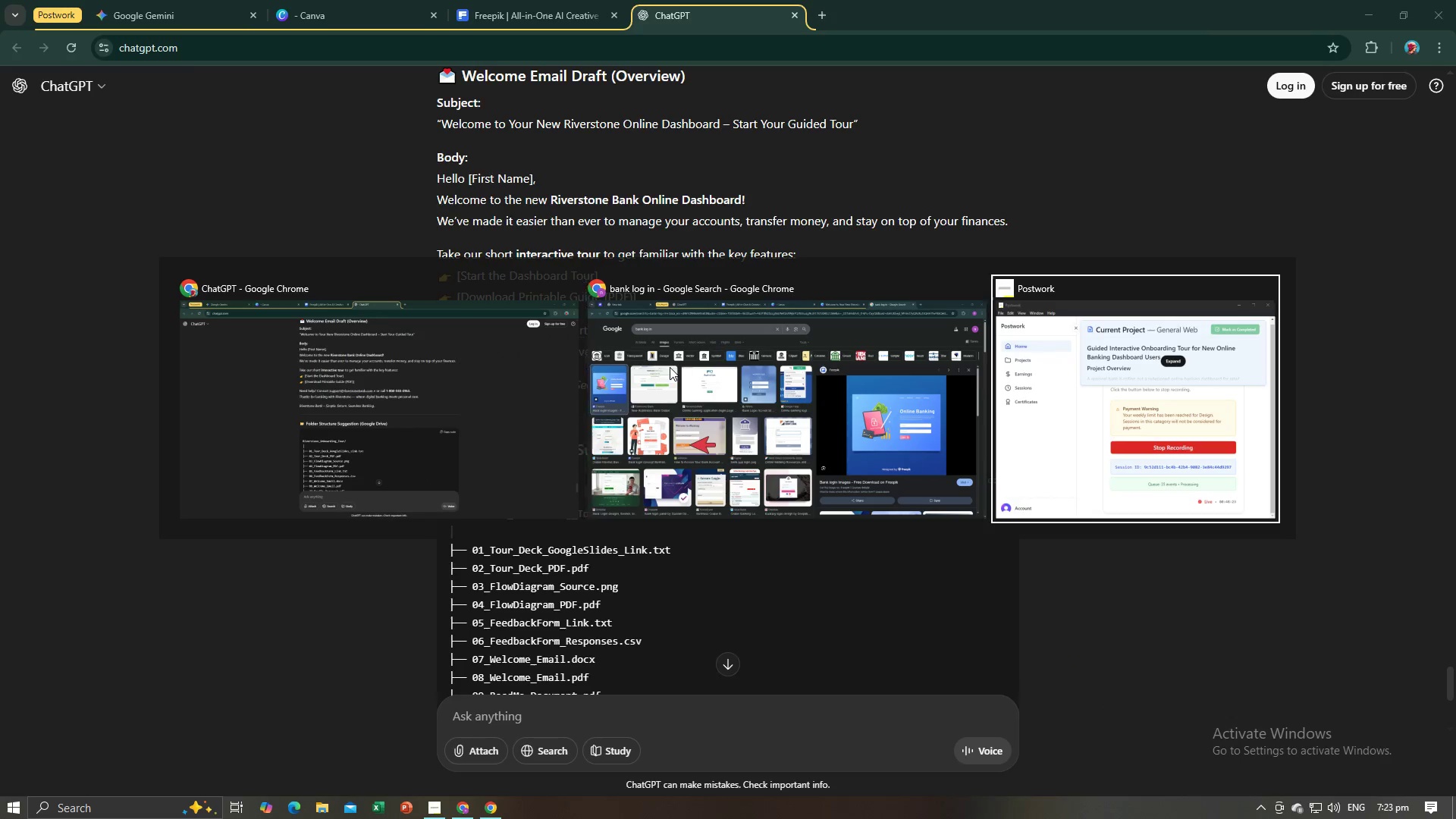 
key(Alt+Tab)